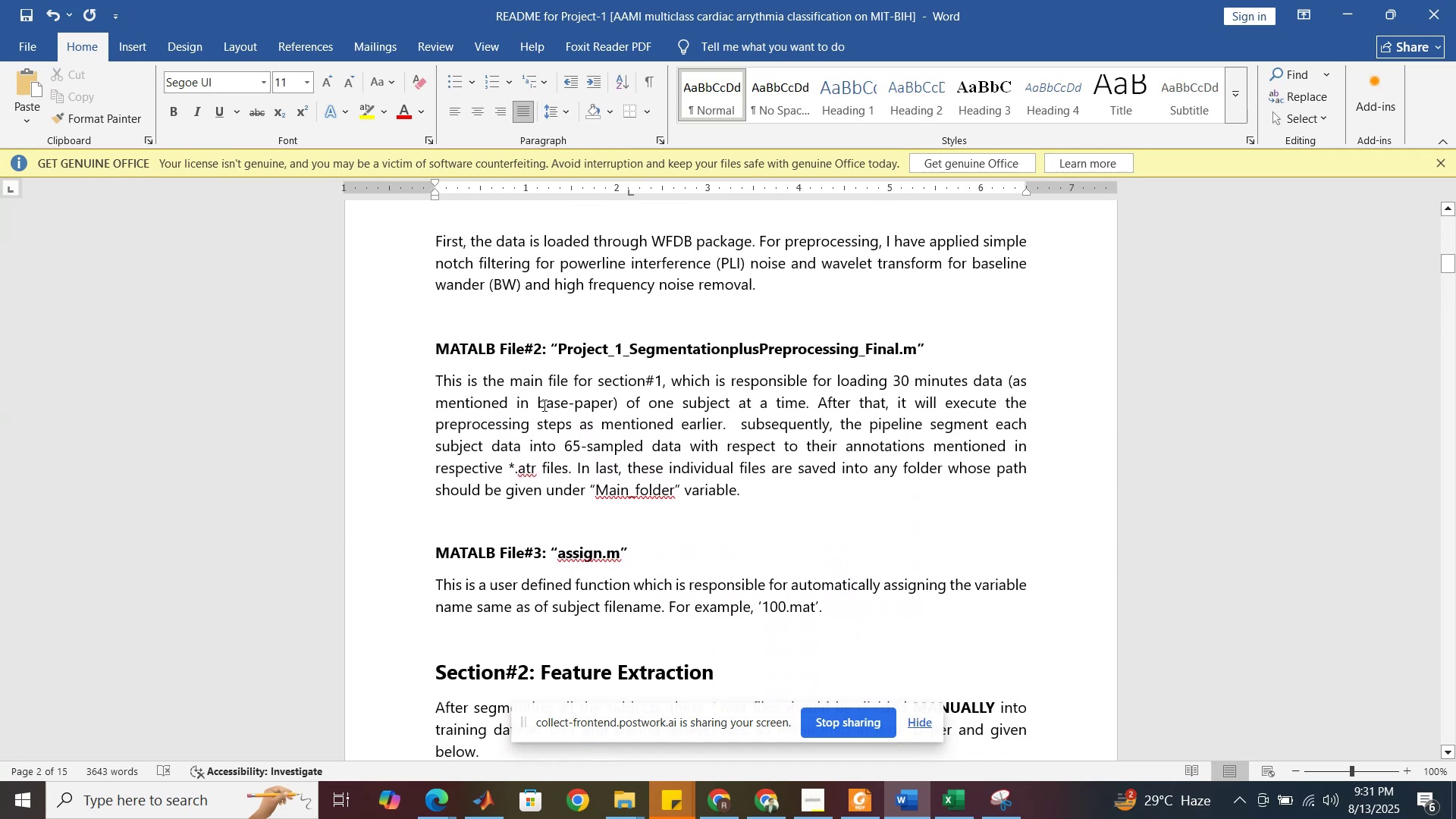 
scroll: coordinate [543, 405], scroll_direction: down, amount: 2.0
 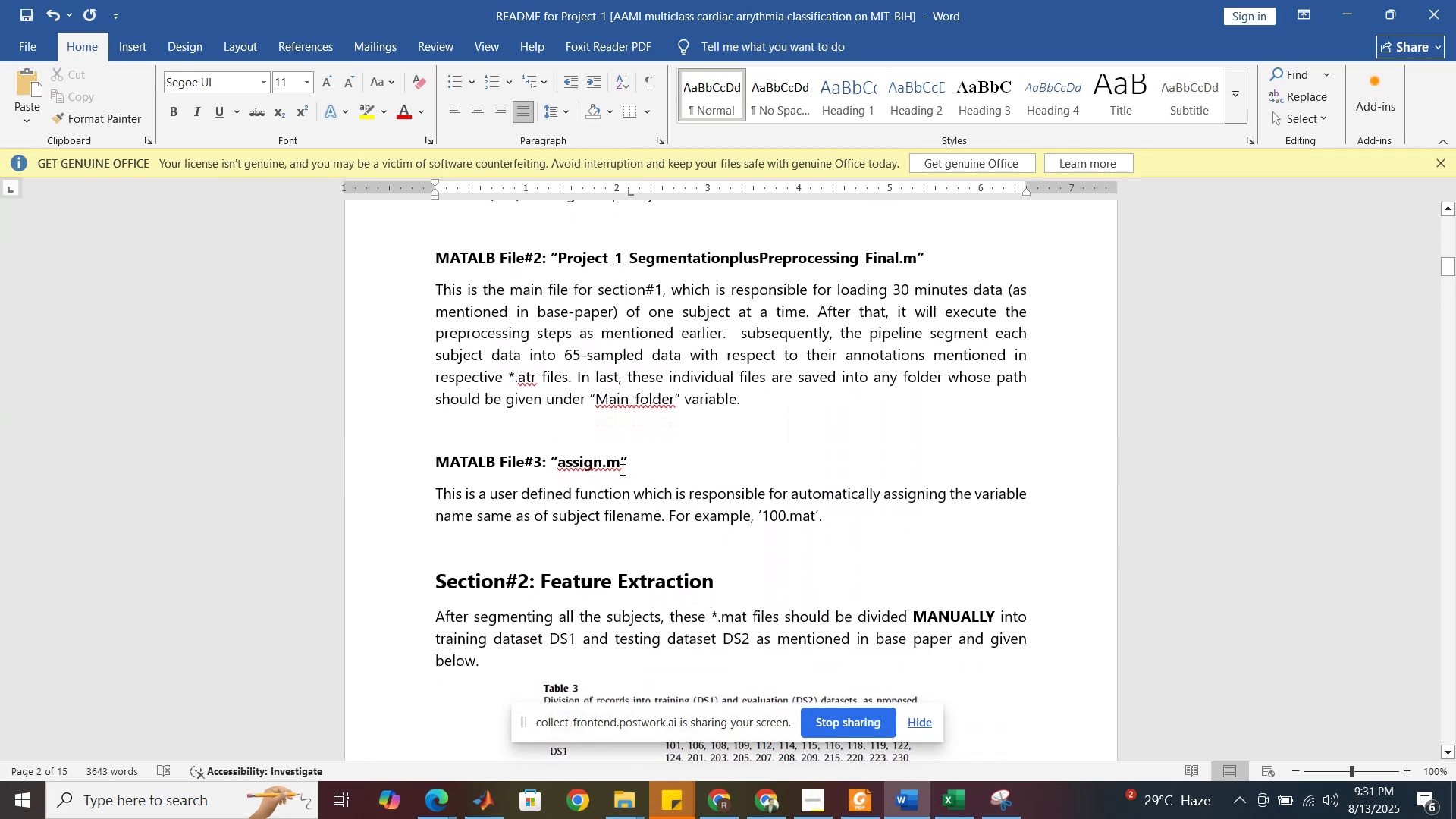 
left_click_drag(start_coordinate=[629, 460], to_coordinate=[448, 458])
 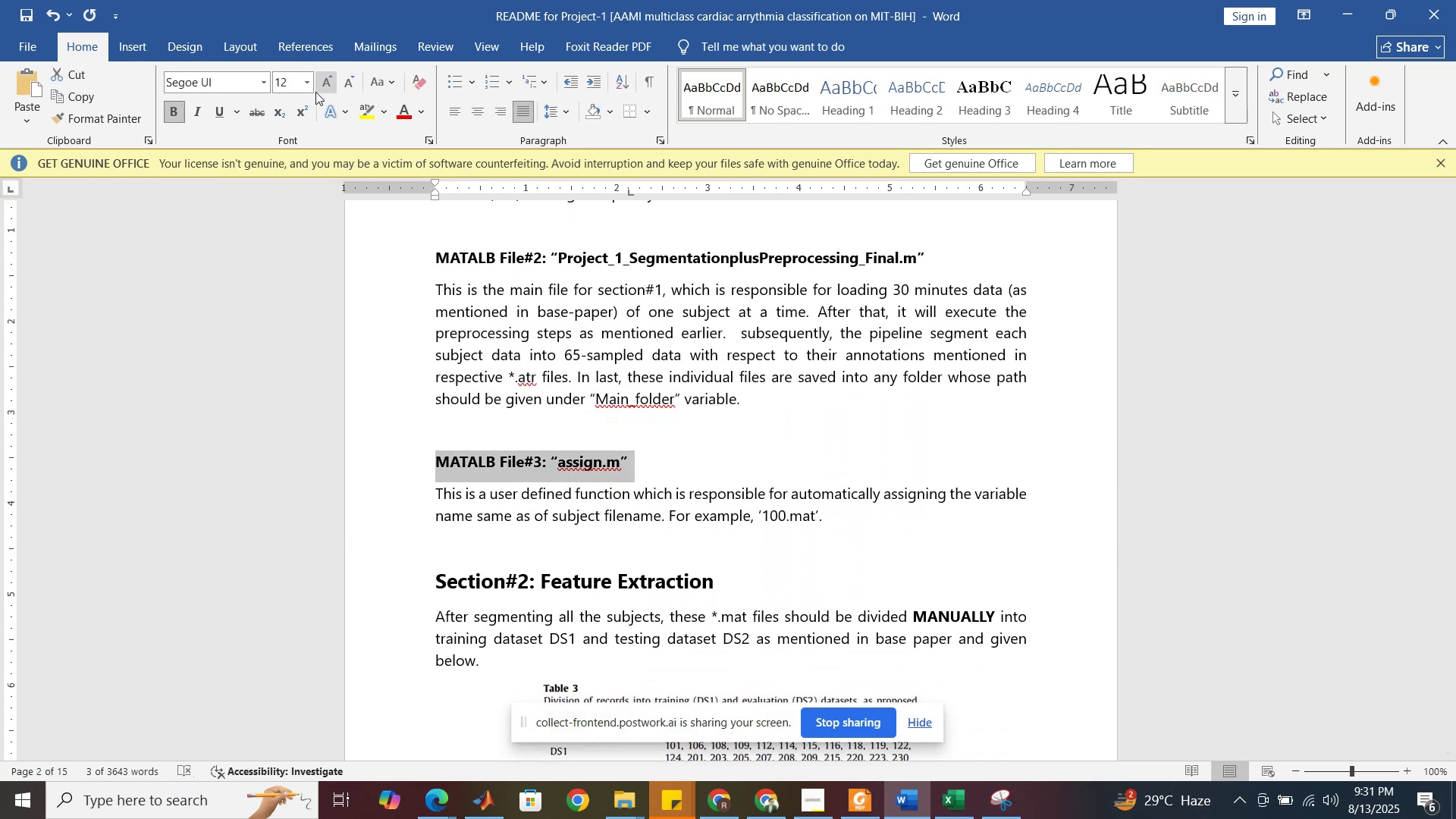 
left_click([306, 88])
 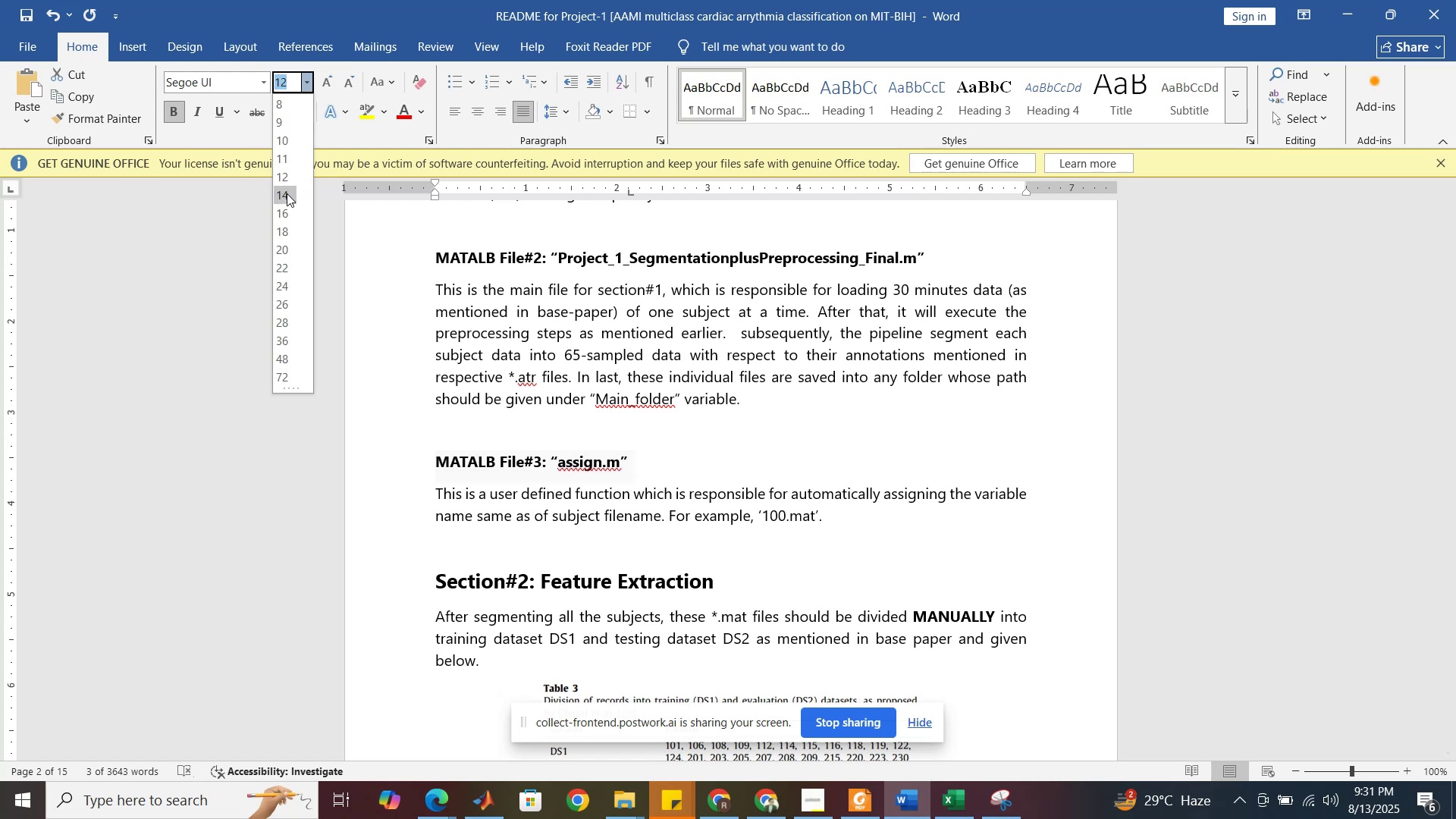 
left_click([287, 193])
 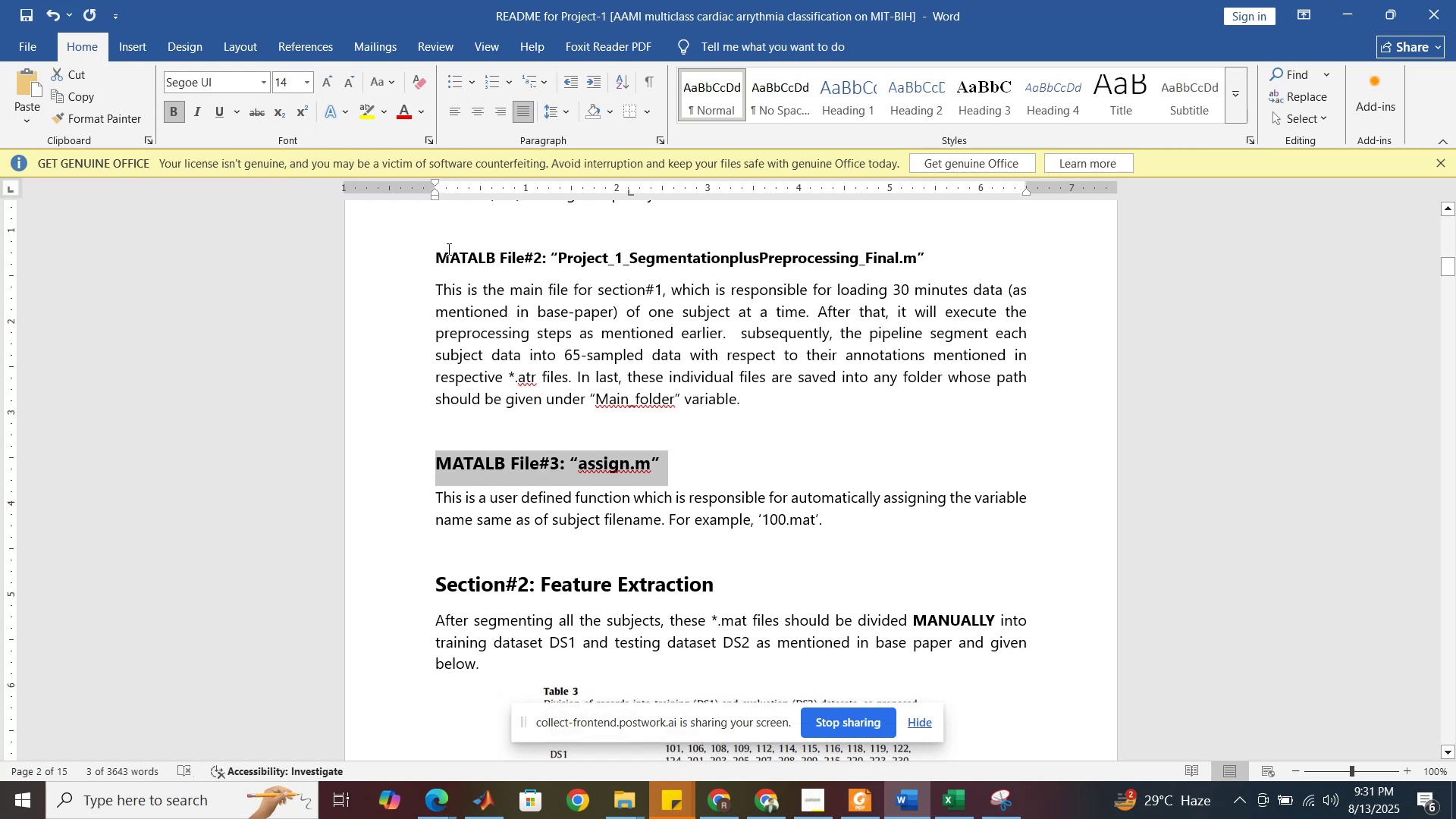 
left_click_drag(start_coordinate=[434, 256], to_coordinate=[928, 259])
 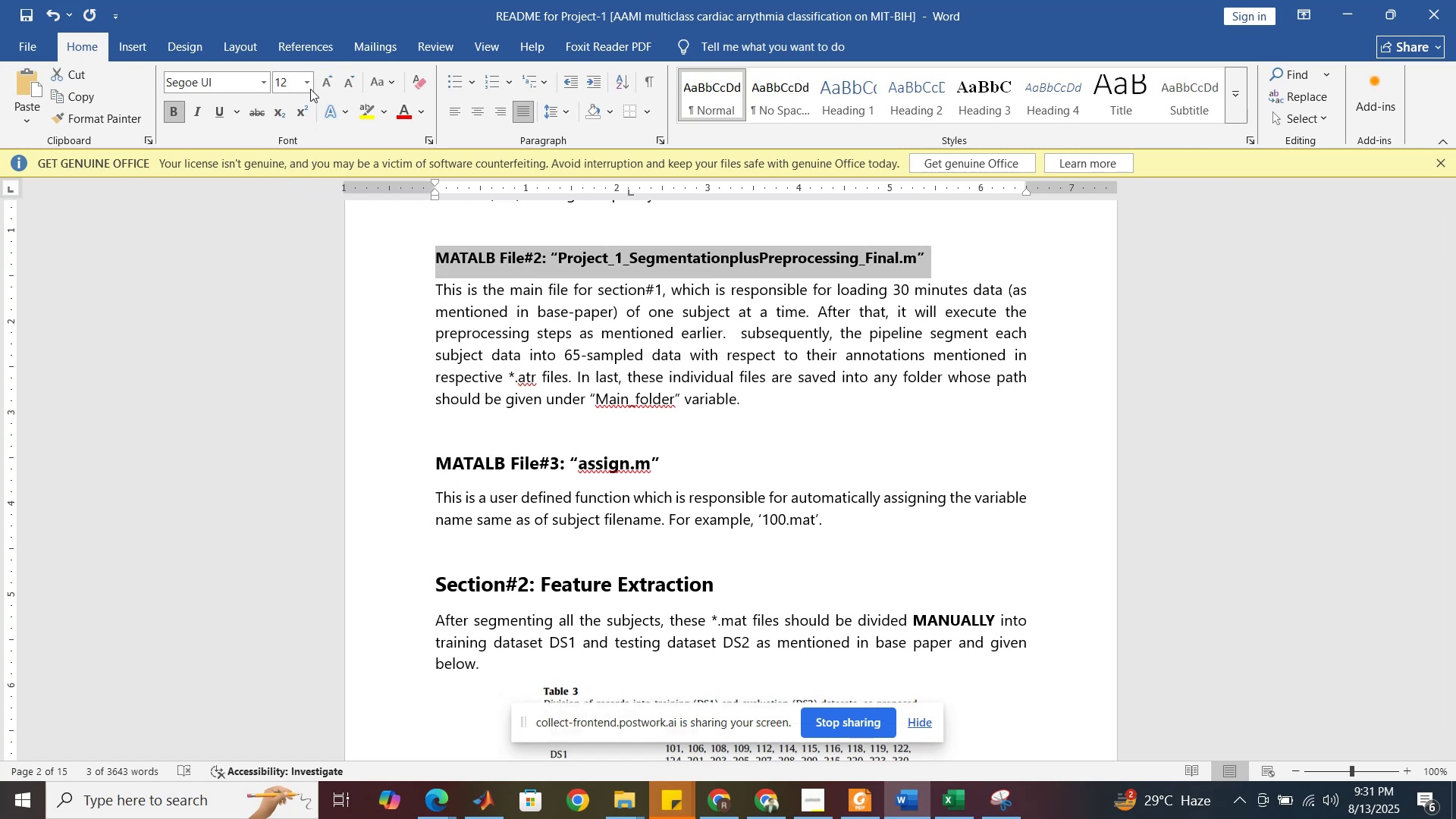 
left_click([309, 89])
 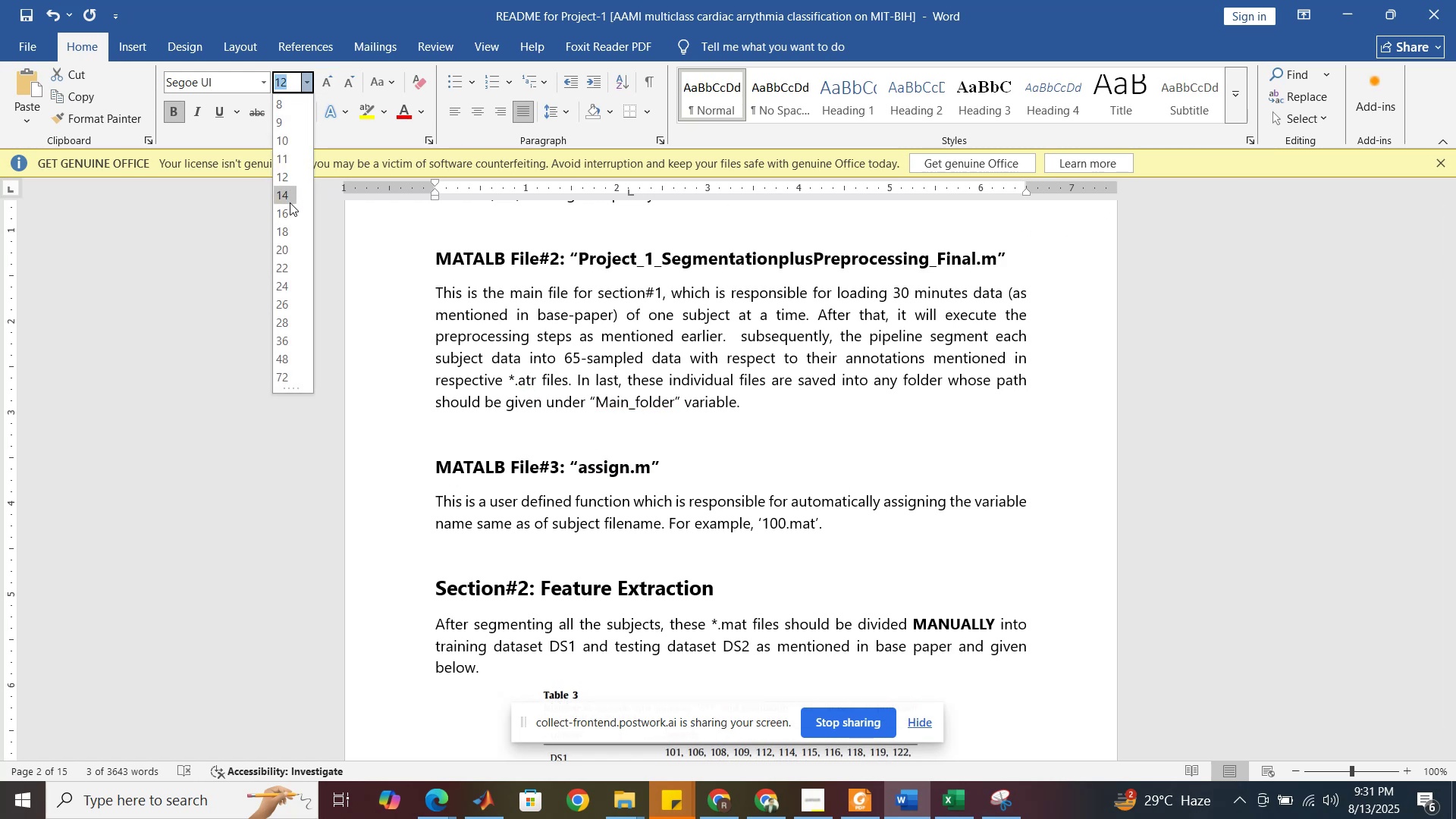 
left_click([290, 202])
 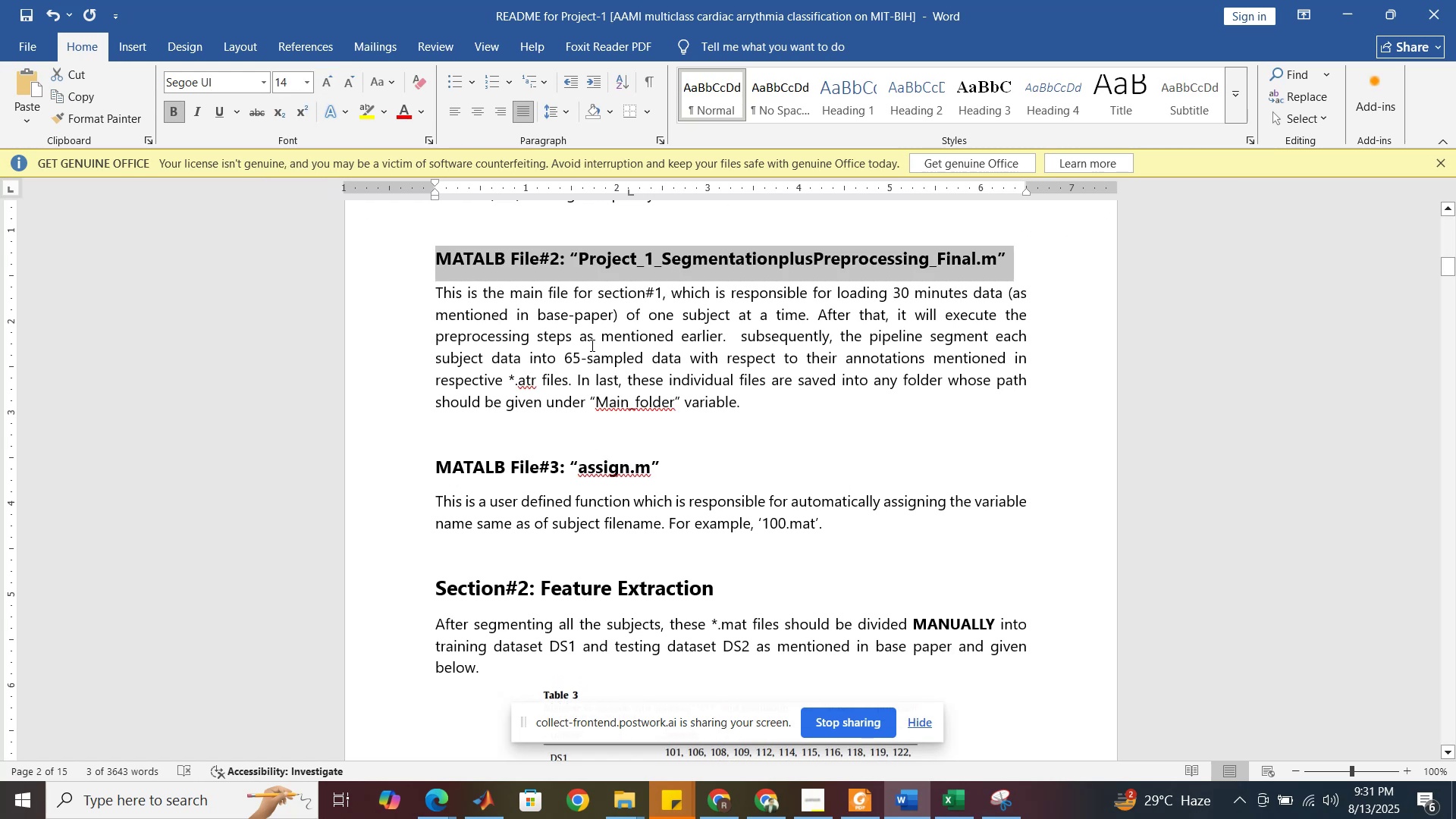 
left_click([591, 345])
 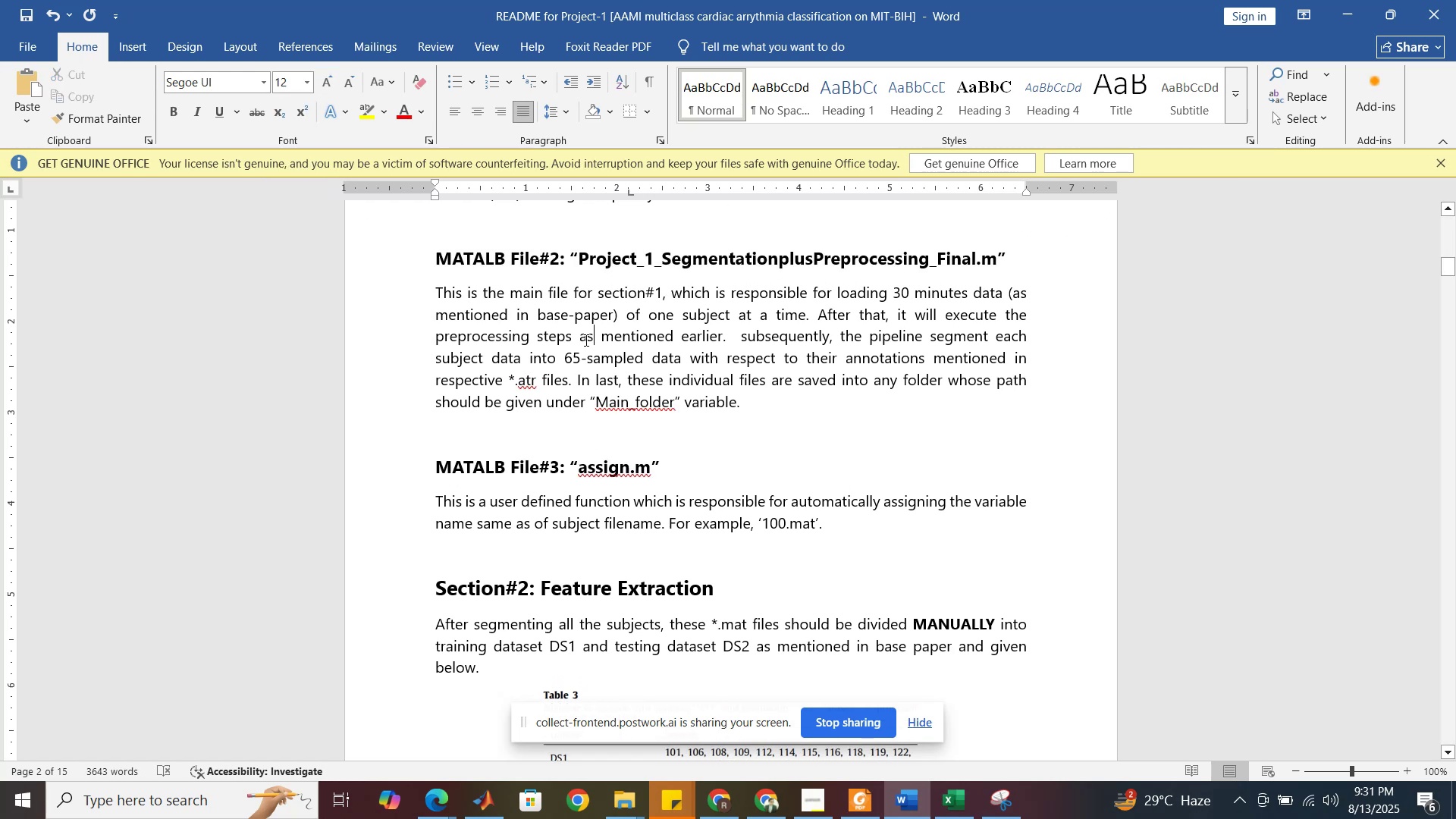 
scroll: coordinate [582, 337], scroll_direction: up, amount: 11.0
 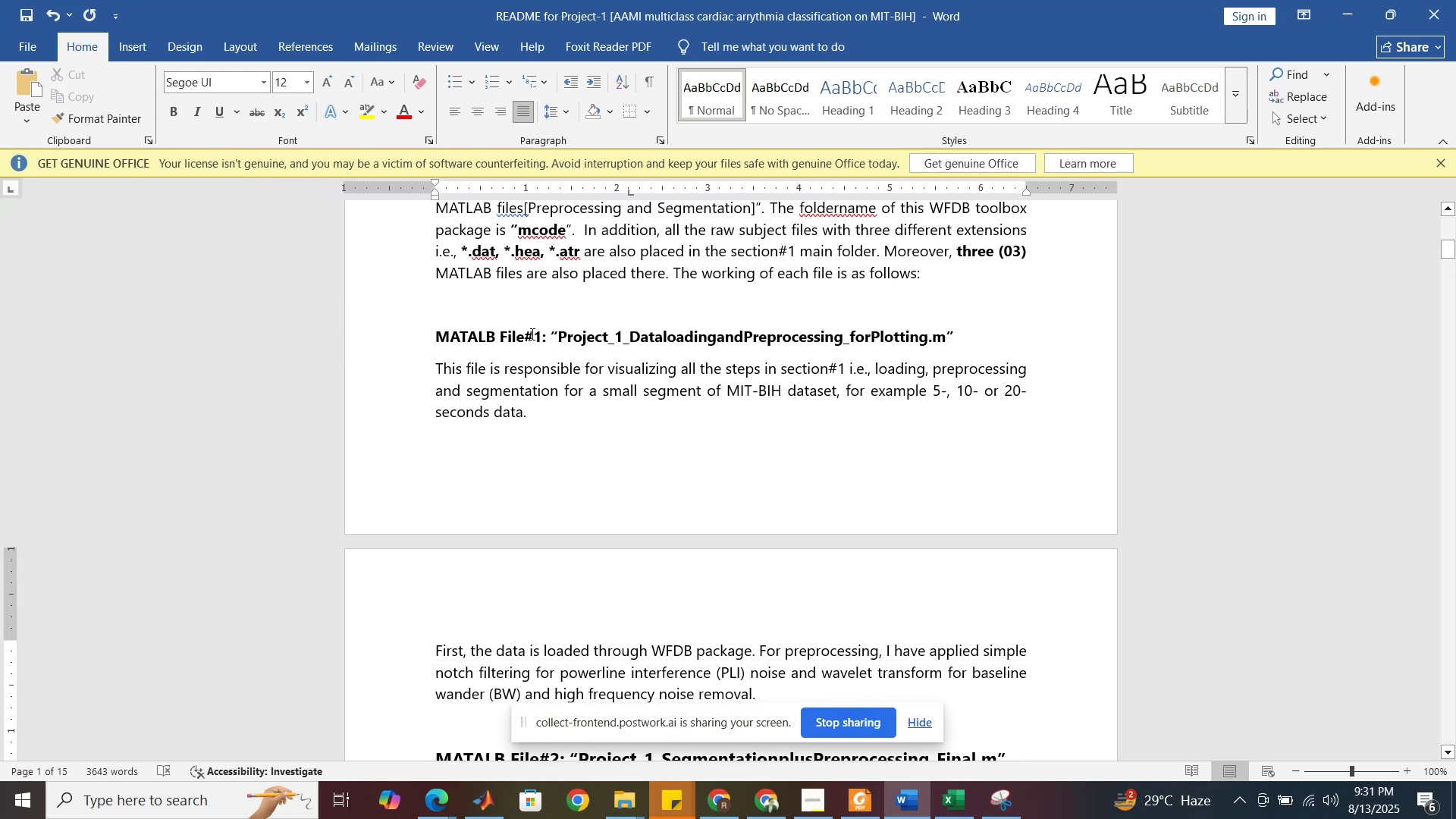 
double_click([531, 334])
 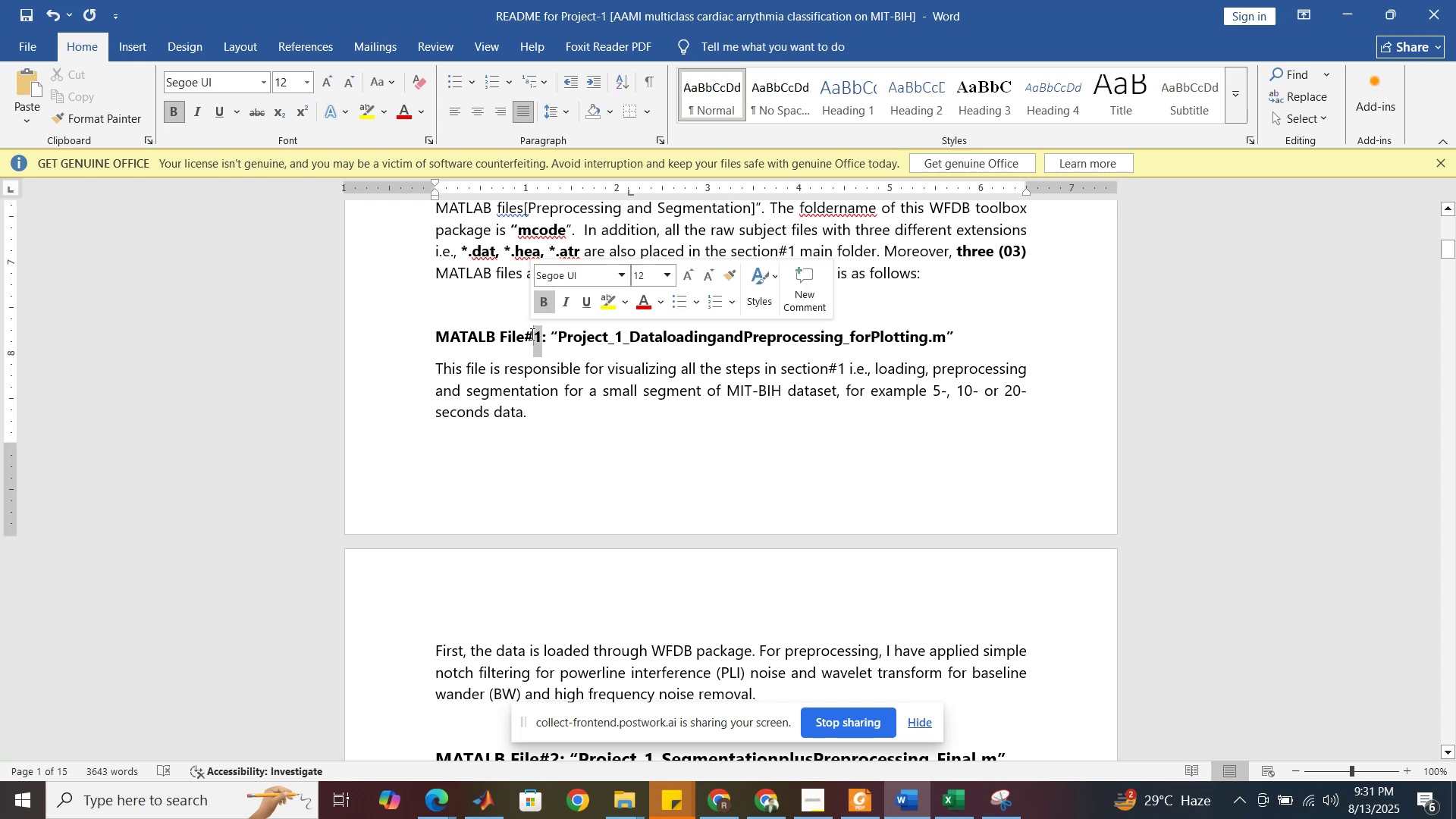 
triple_click([531, 334])
 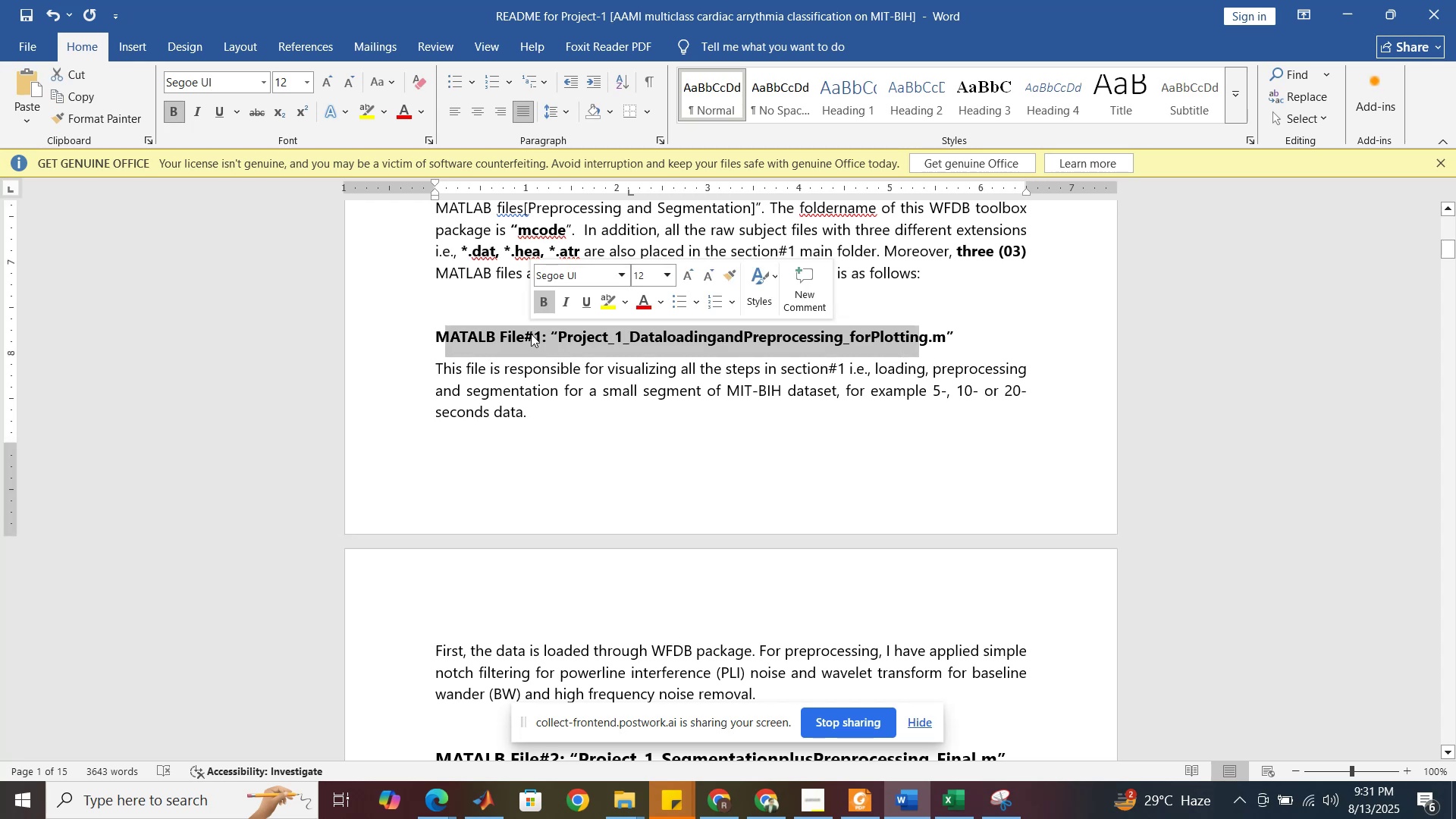 
triple_click([531, 334])
 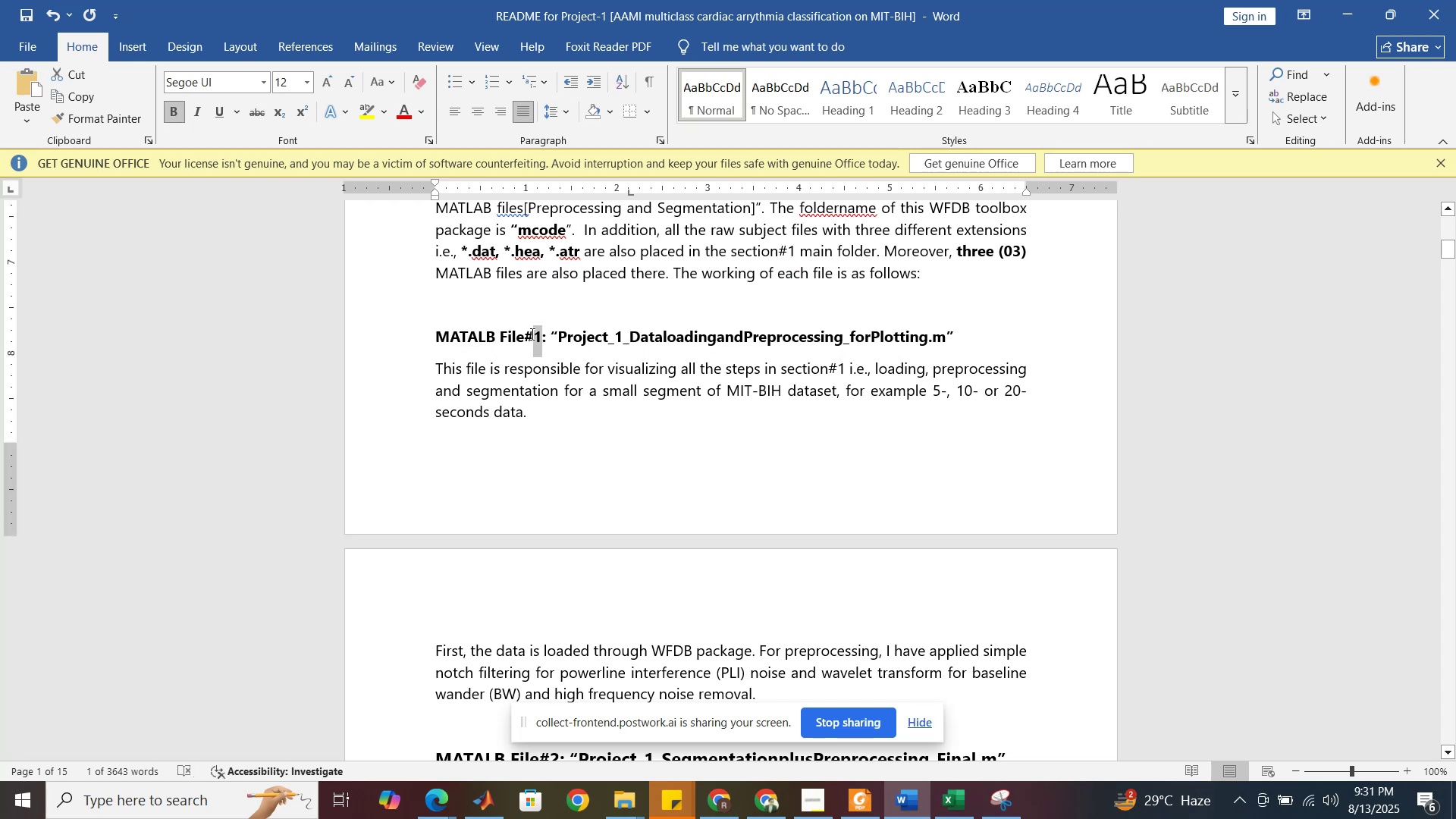 
double_click([531, 334])
 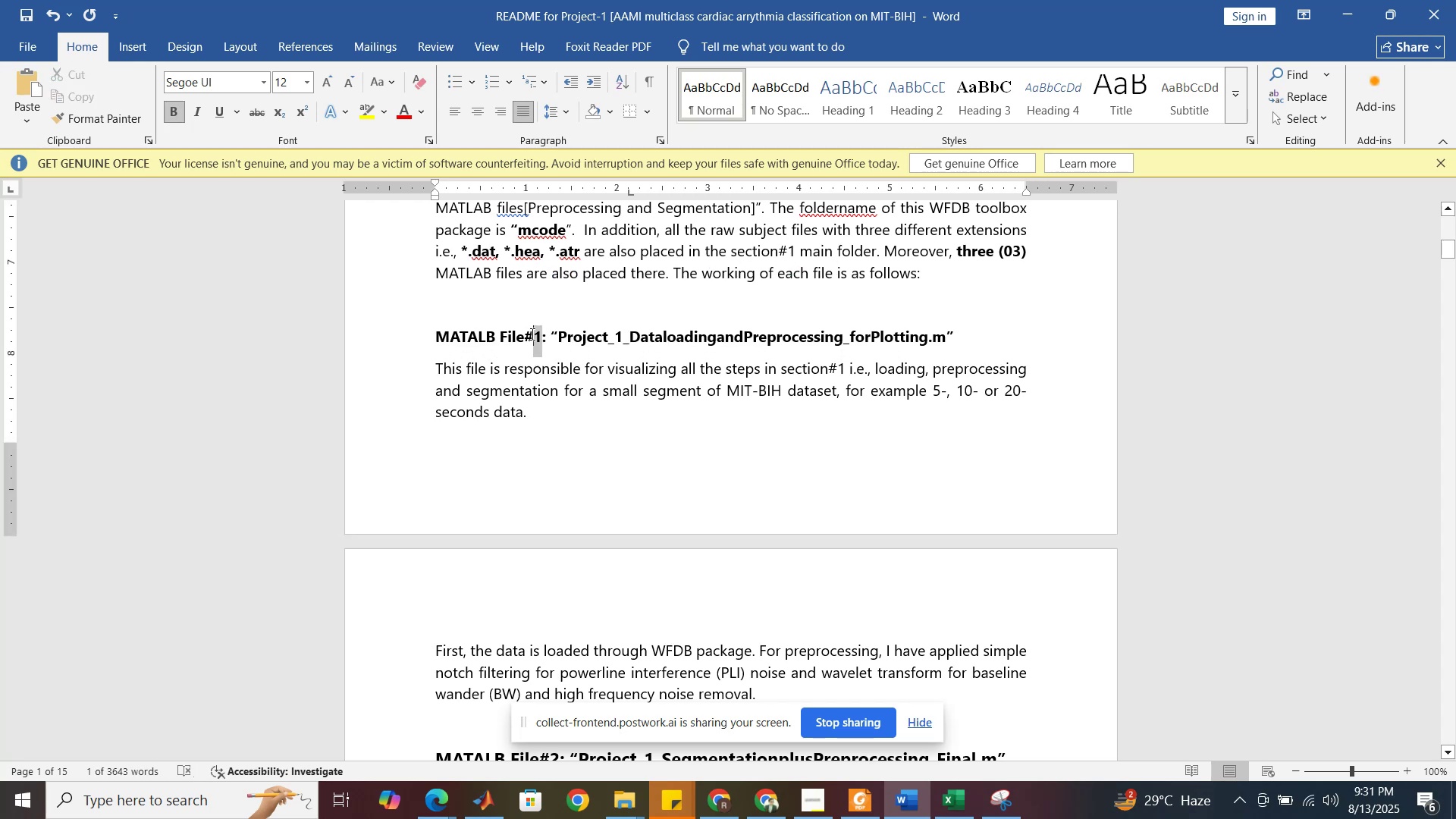 
triple_click([531, 334])
 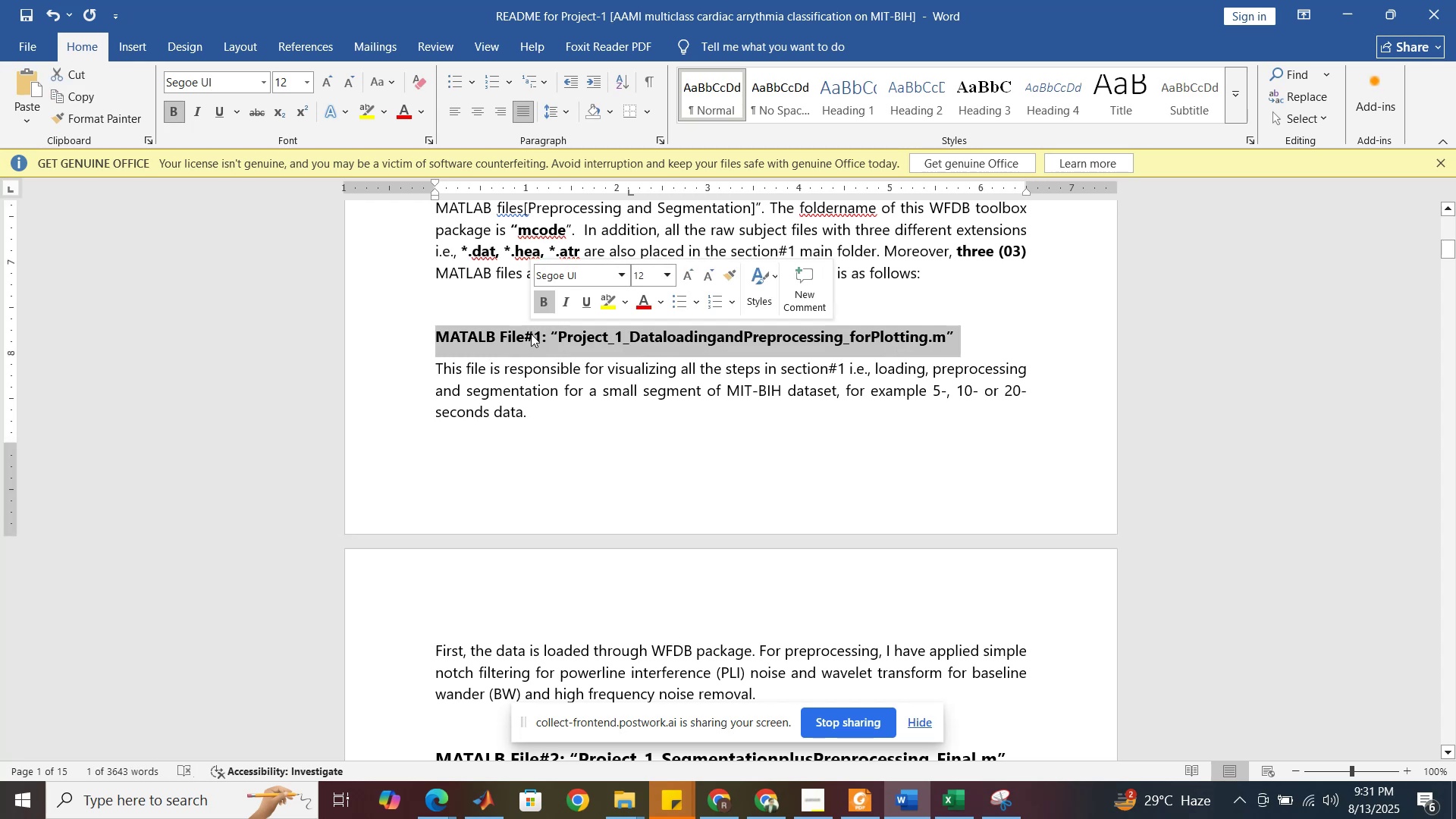 
triple_click([531, 334])
 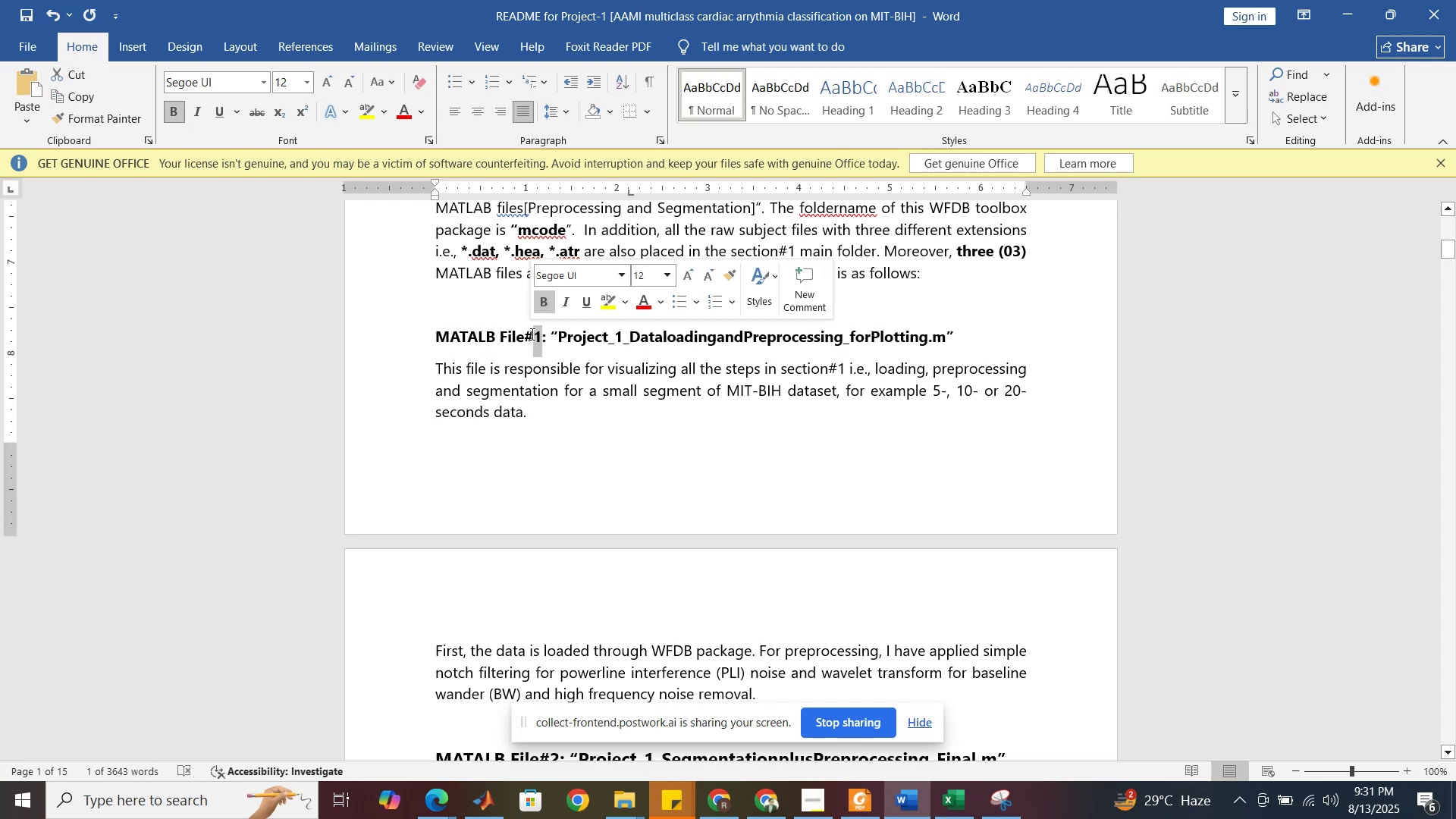 
triple_click([531, 334])
 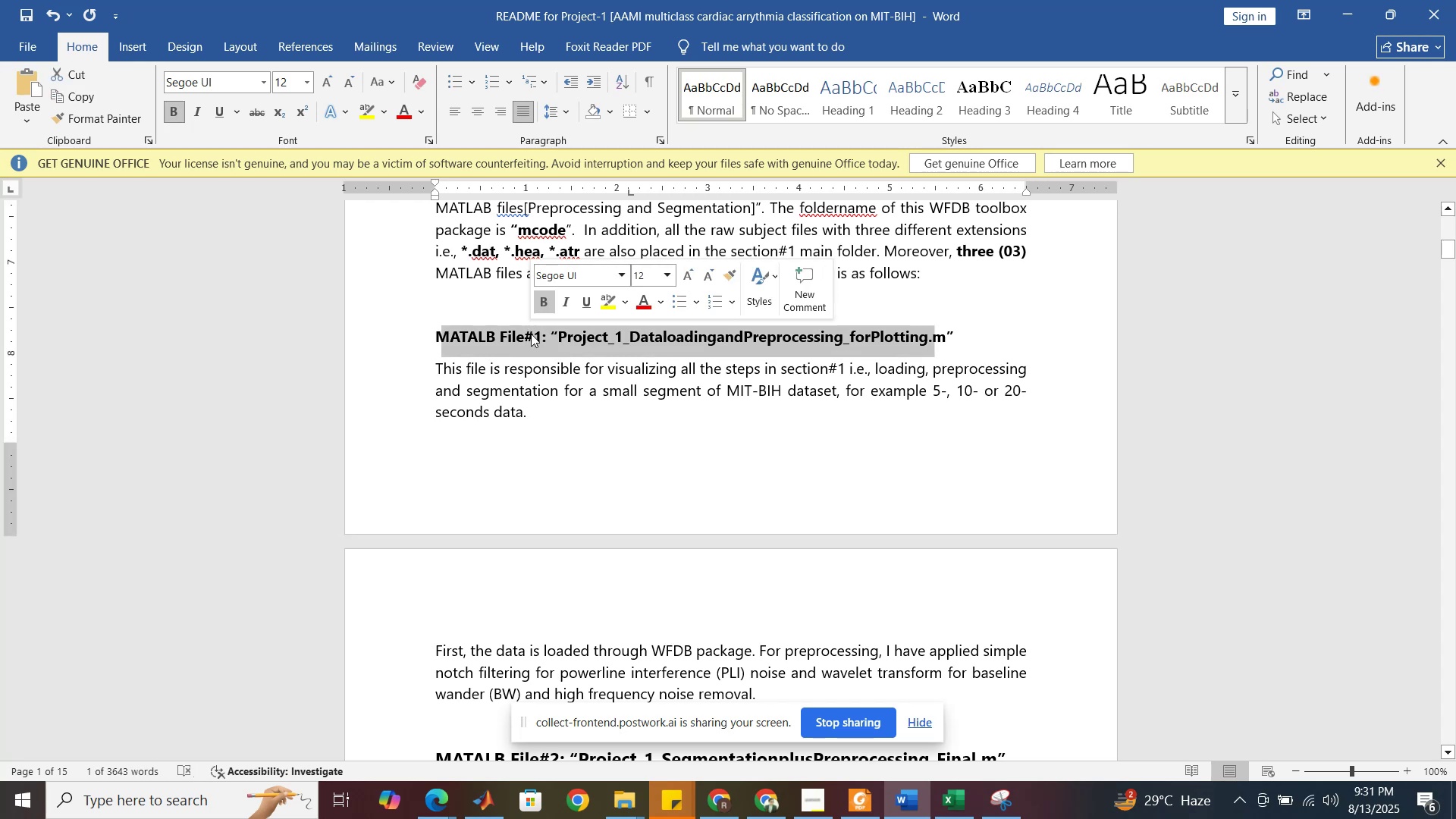 
triple_click([531, 334])
 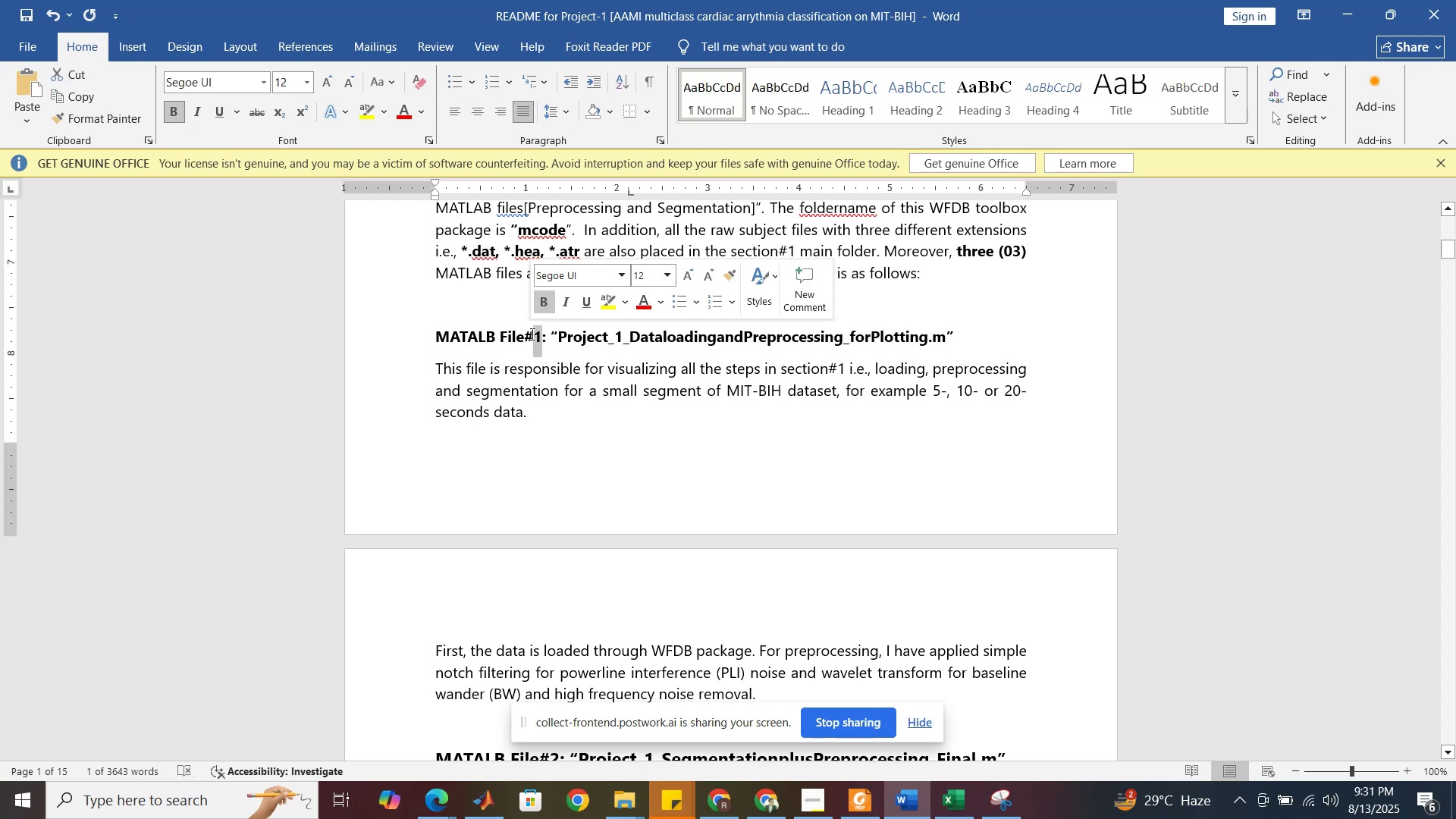 
triple_click([531, 334])
 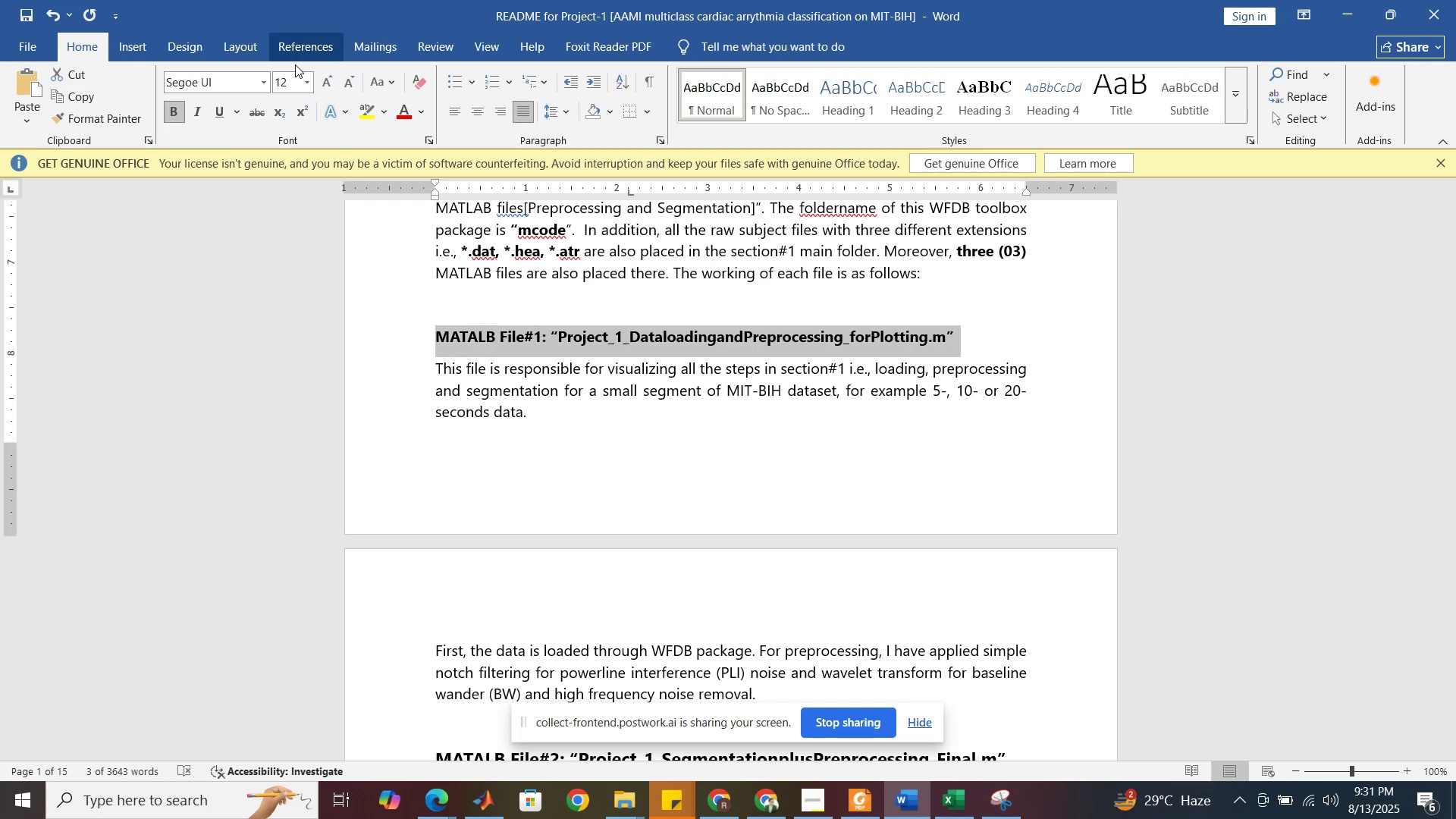 
left_click([305, 78])
 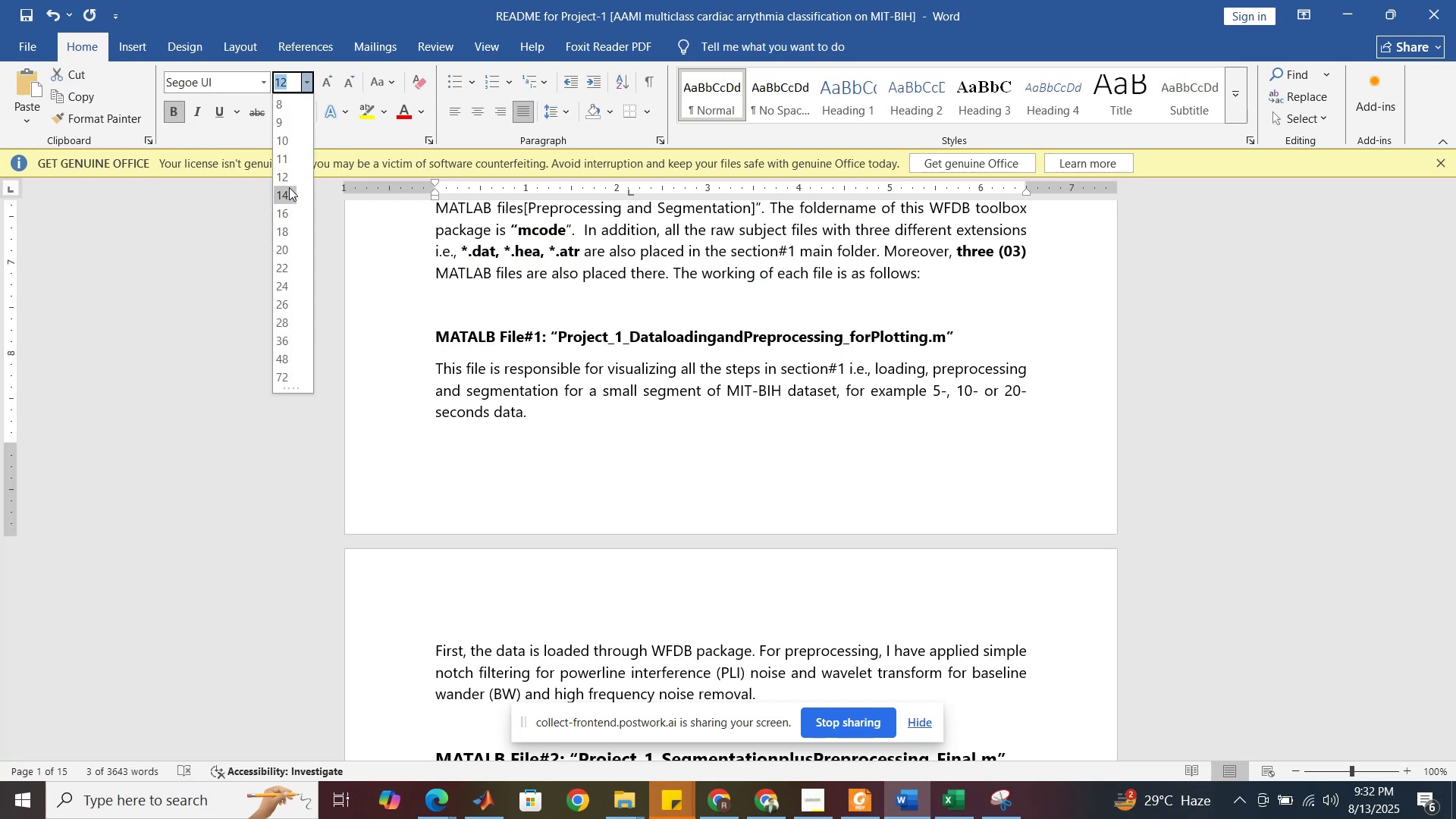 
left_click([288, 190])
 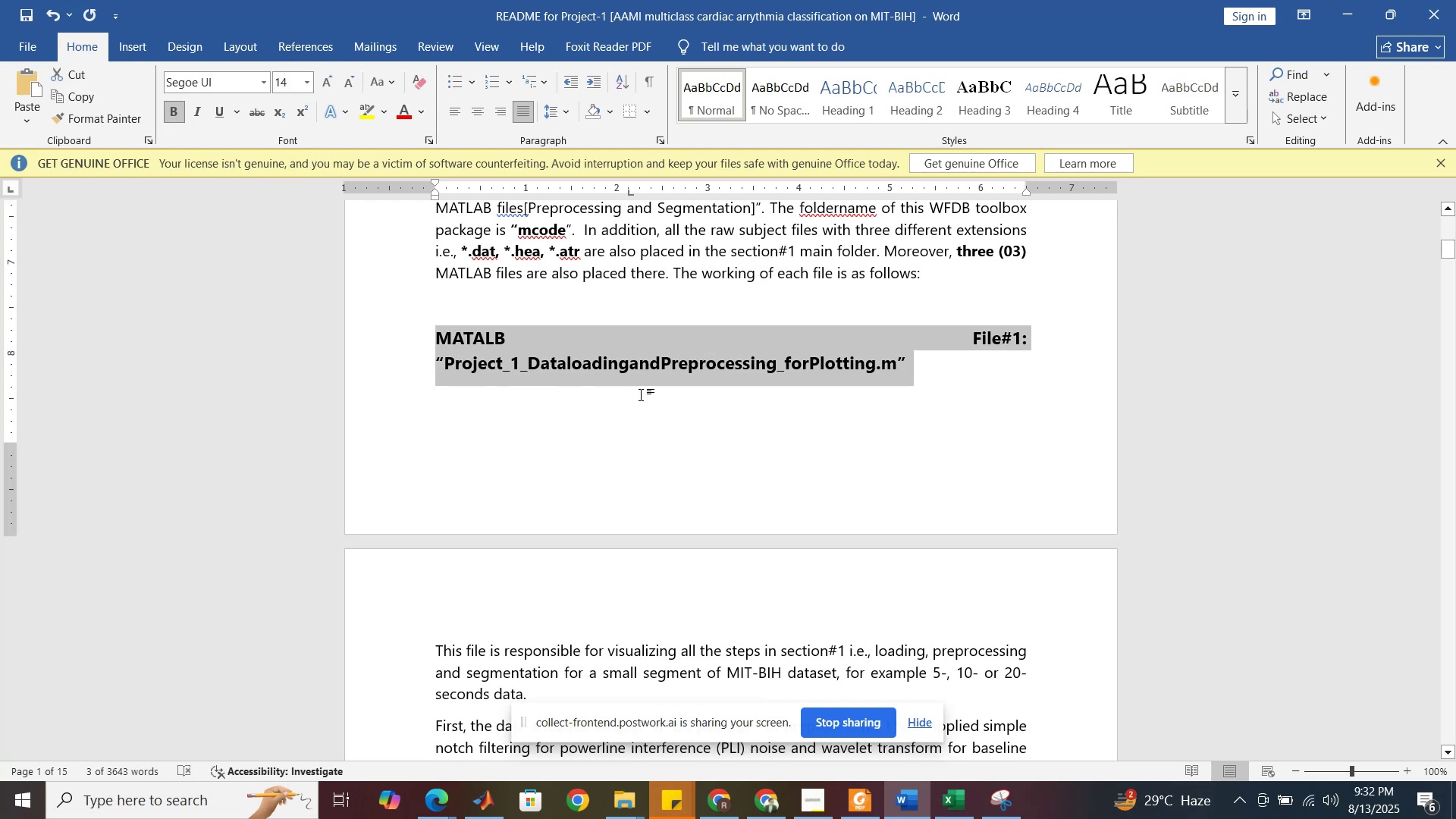 
left_click([678, 401])
 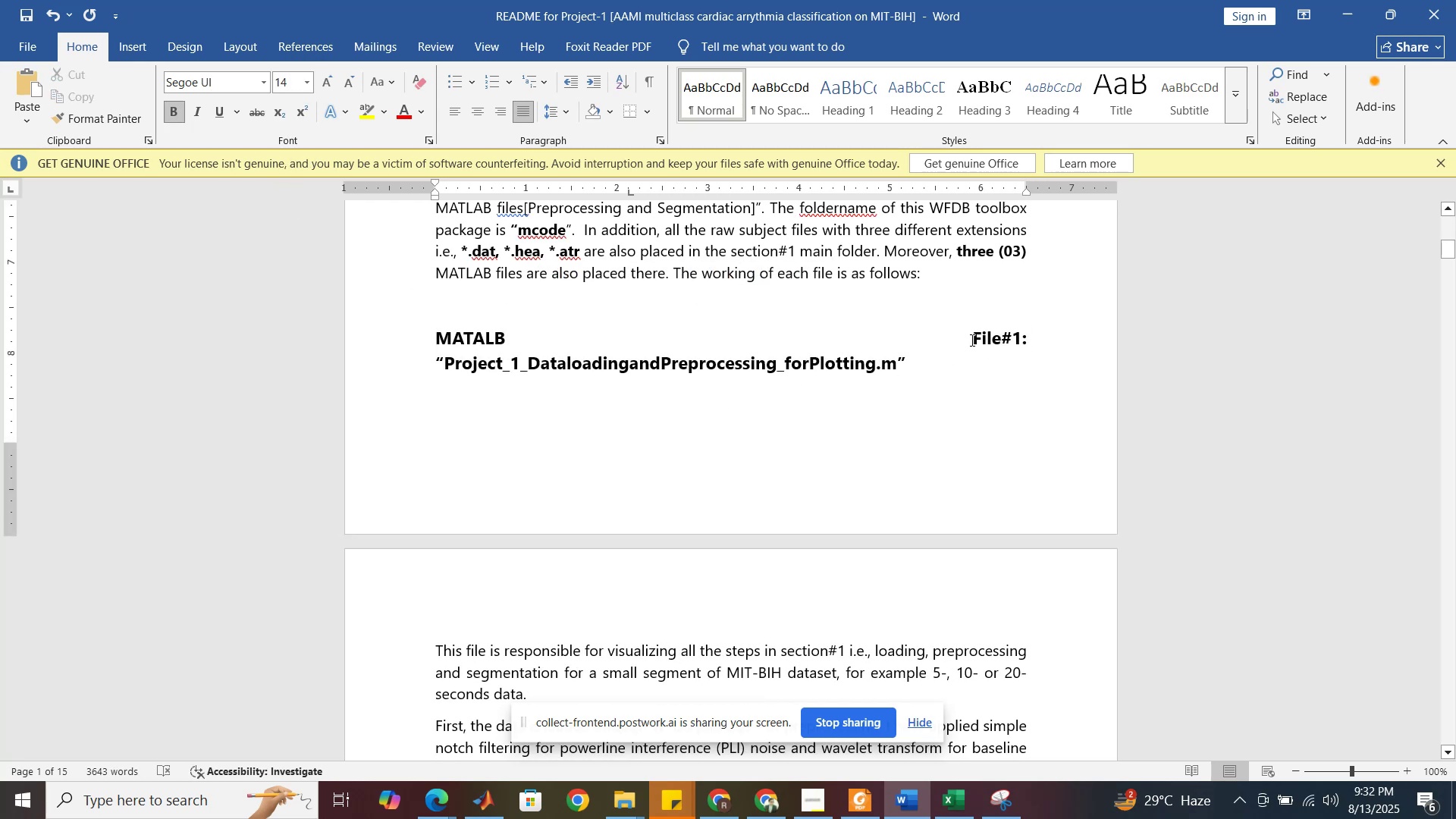 
left_click([981, 335])
 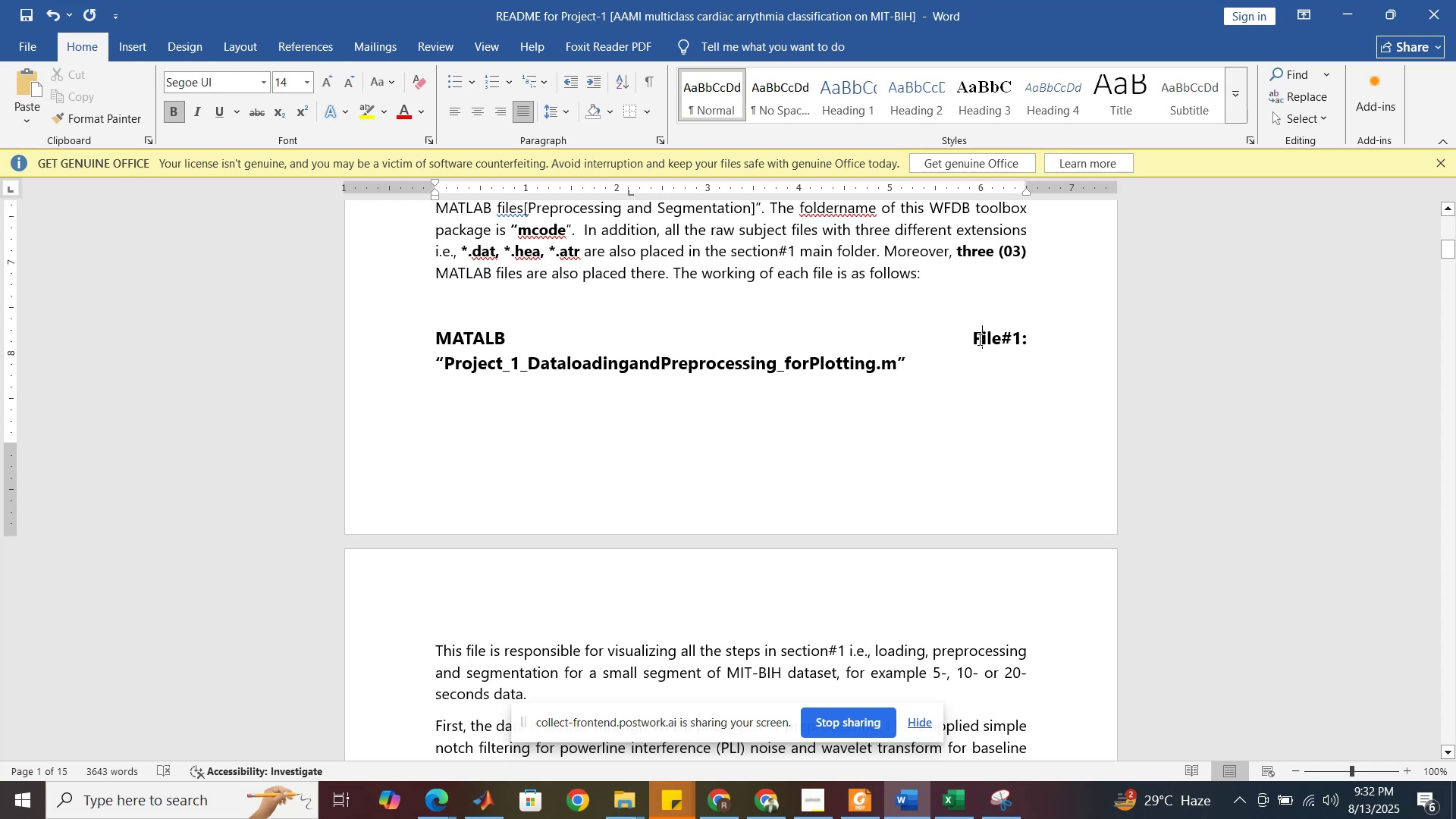 
left_click([977, 339])
 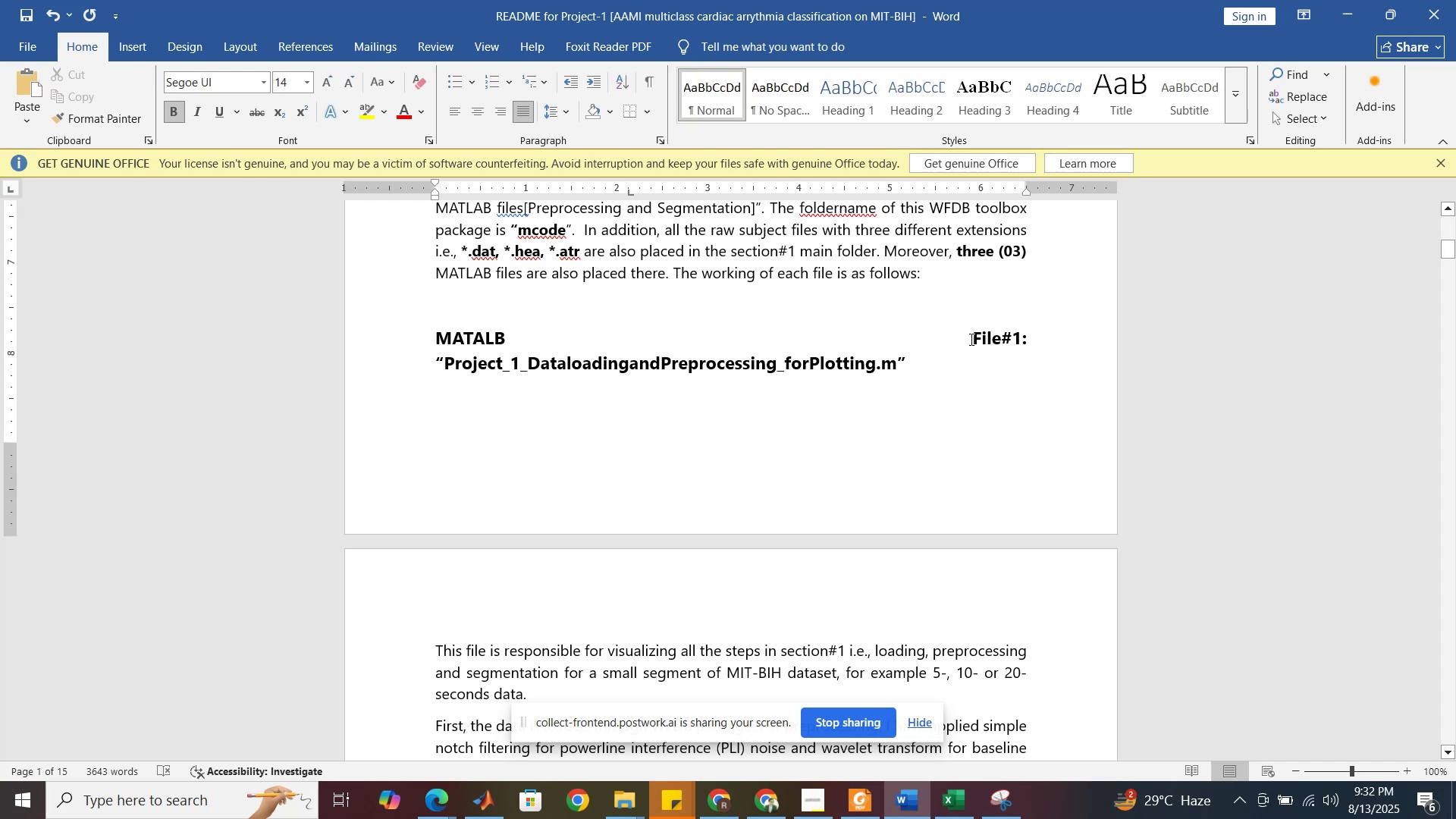 
key(Backspace)
 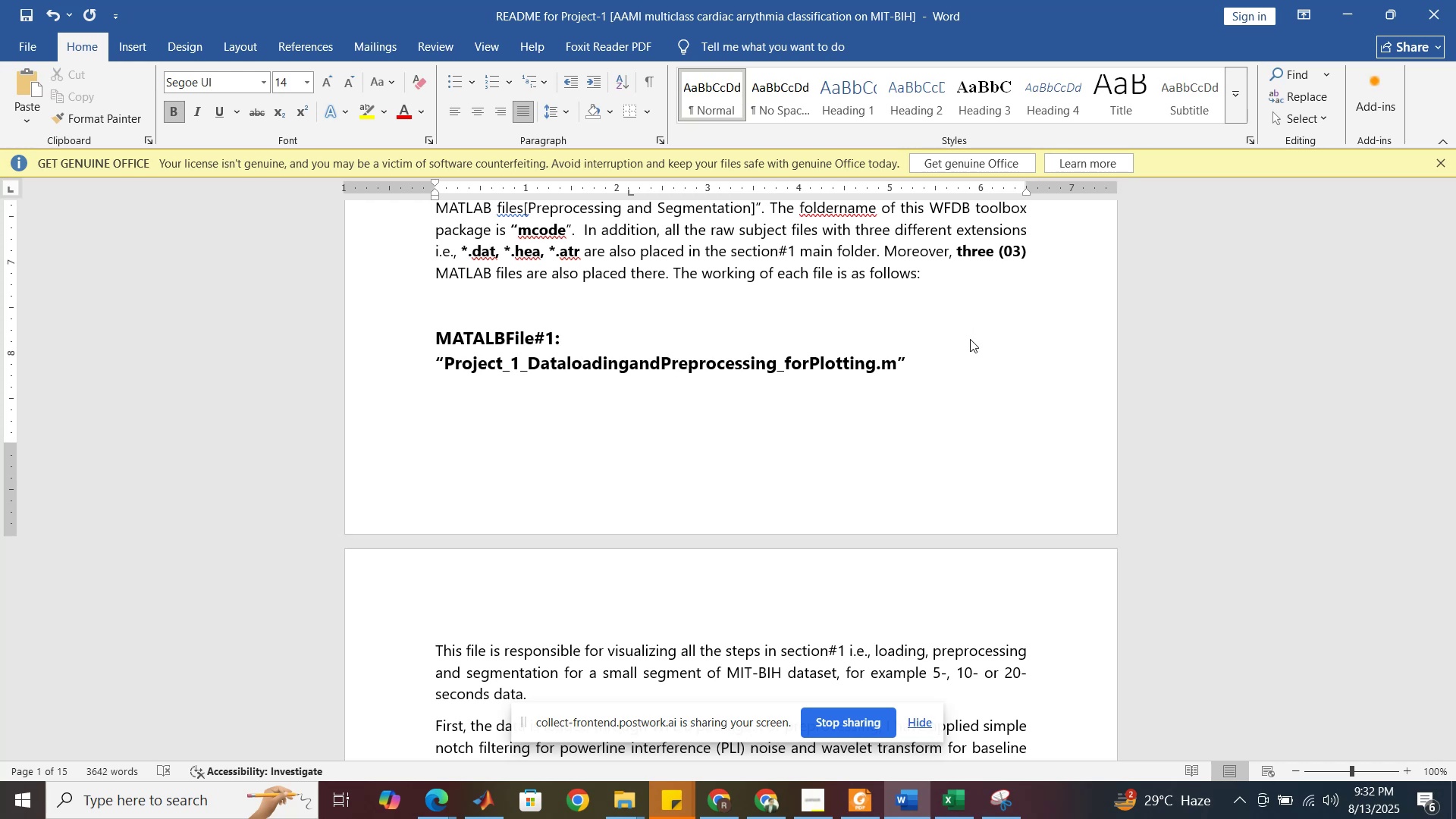 
key(Control+Z)
 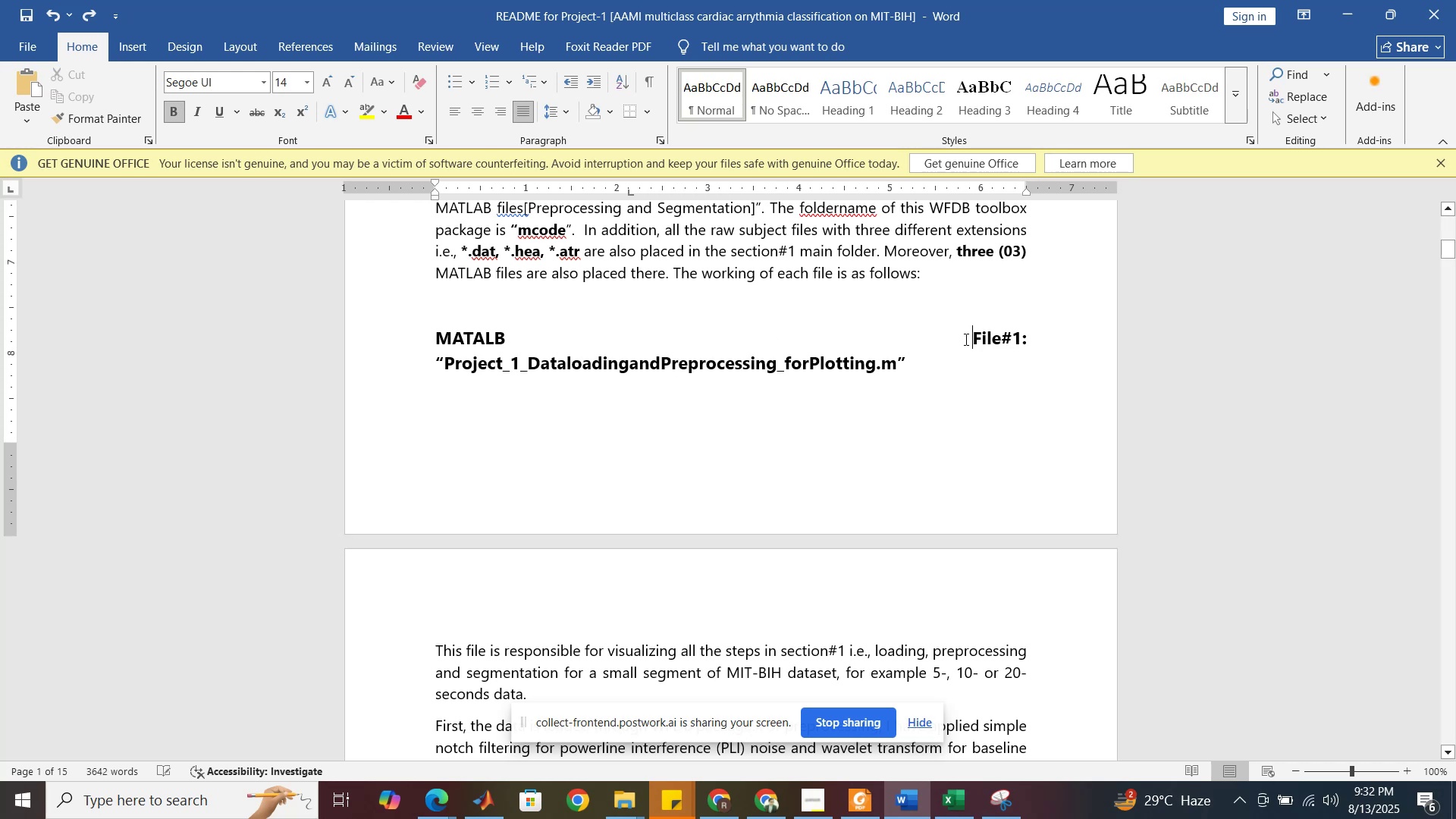 
key(Control+Z)
 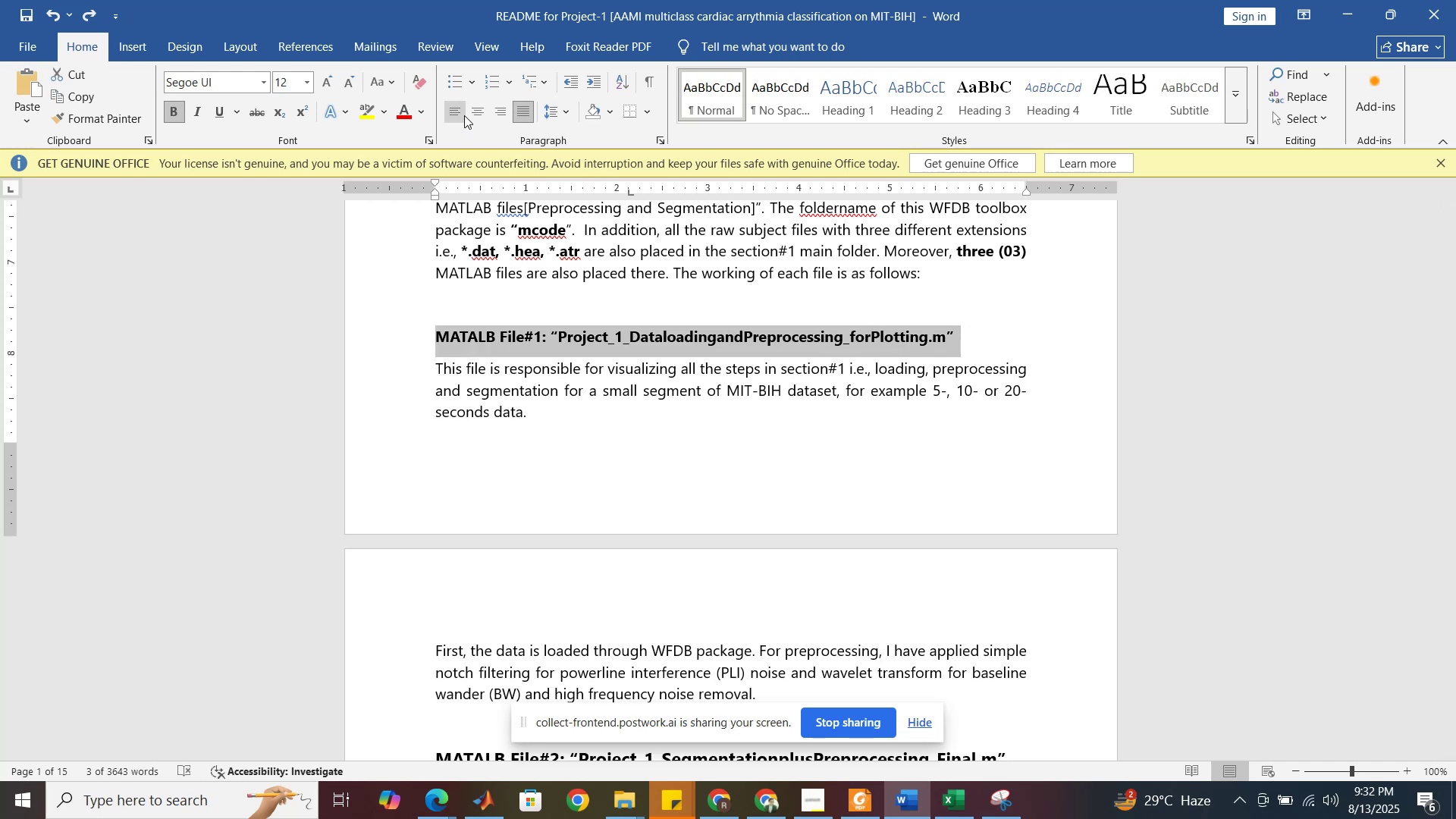 
left_click([464, 115])
 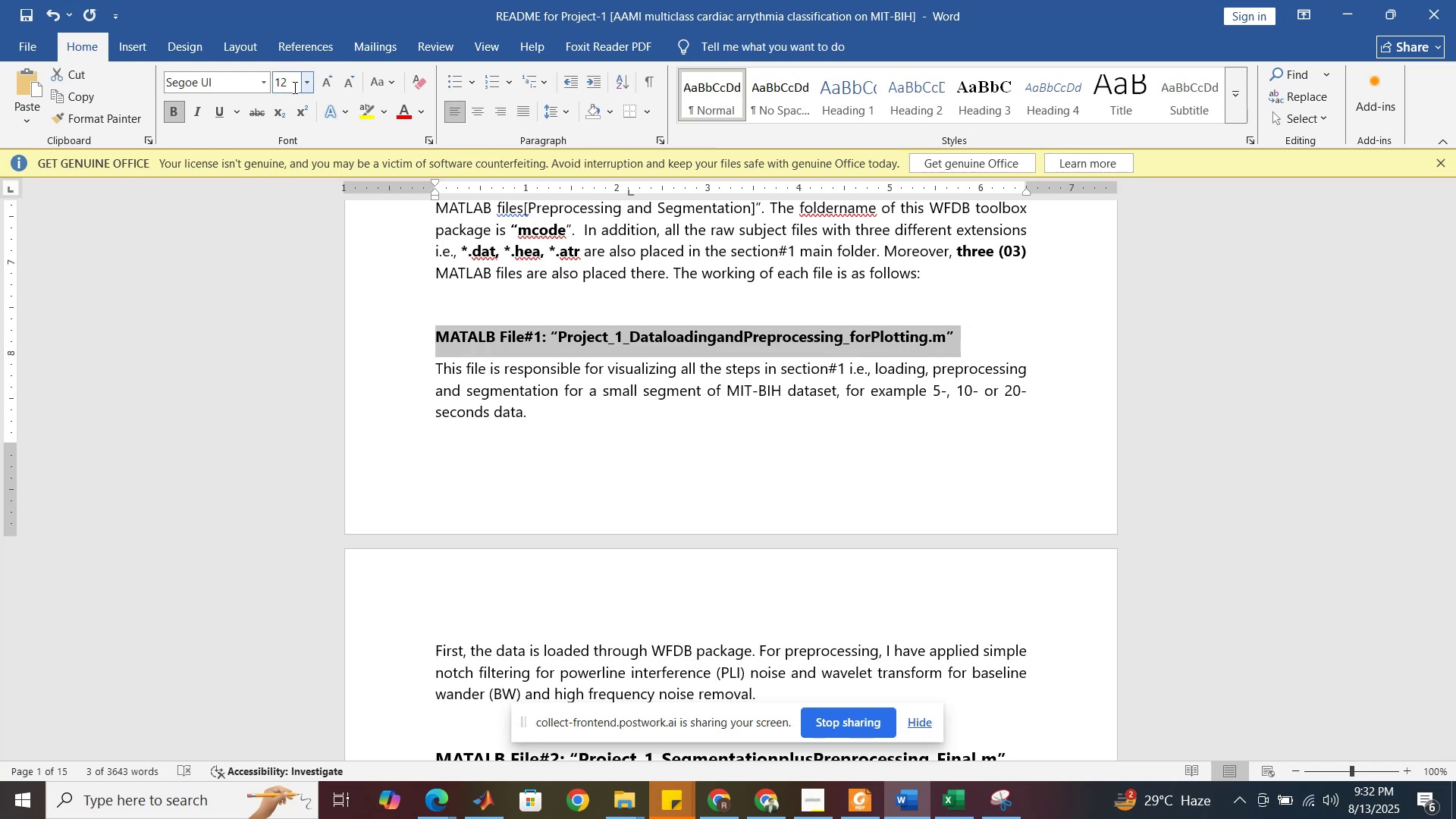 
left_click([305, 87])
 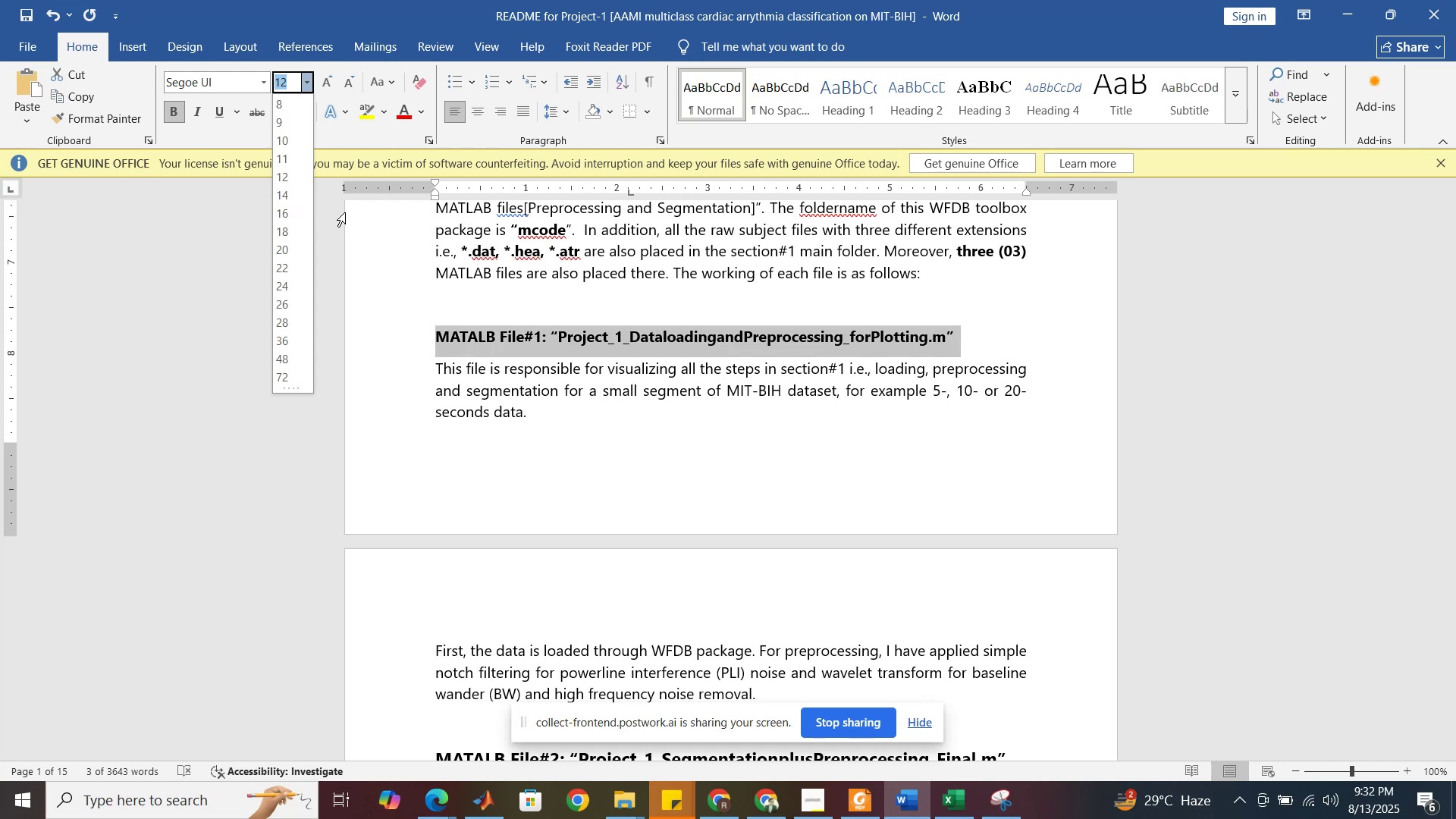 
left_click([554, 331])
 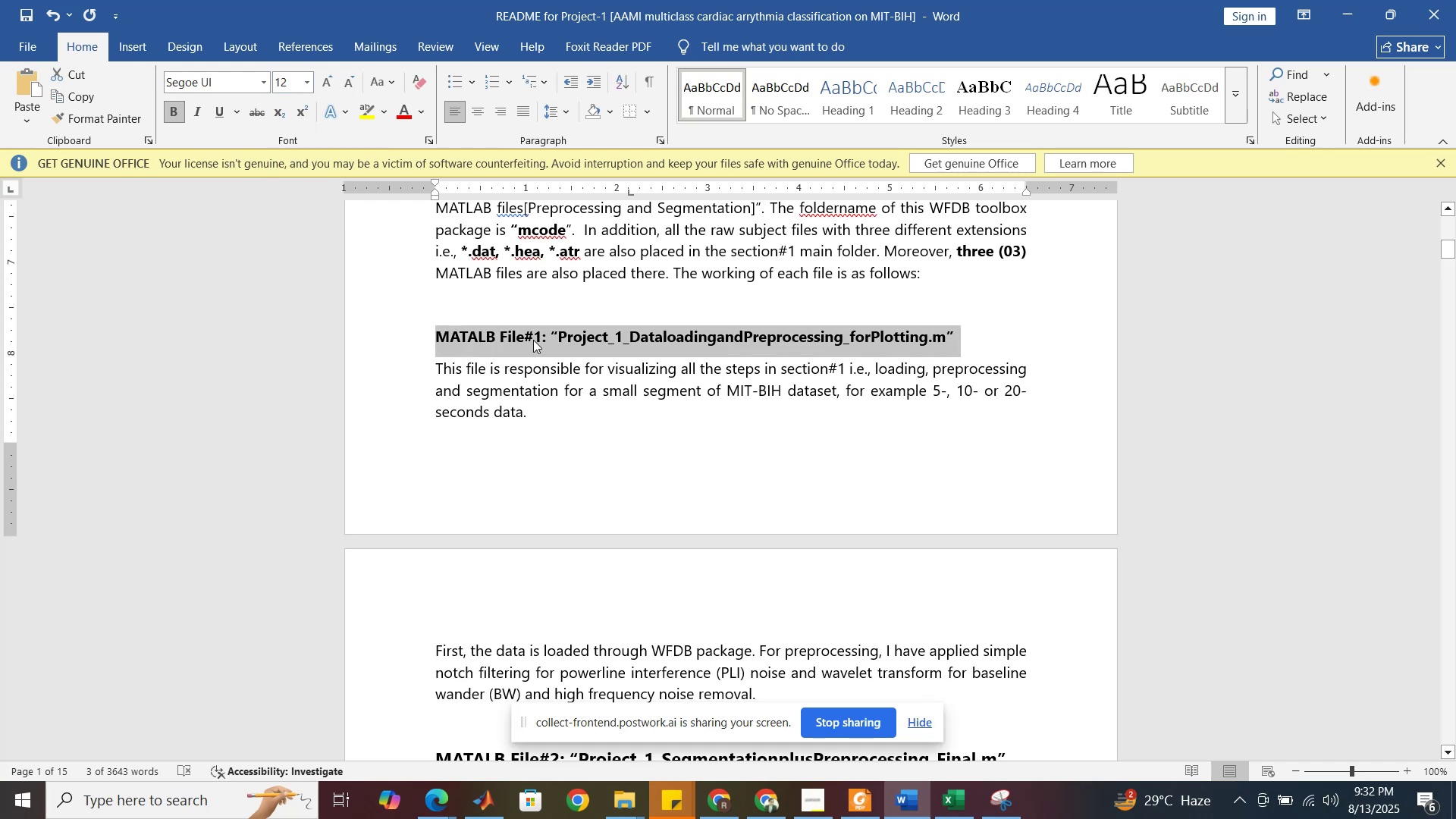 
scroll: coordinate [532, 340], scroll_direction: down, amount: 4.0
 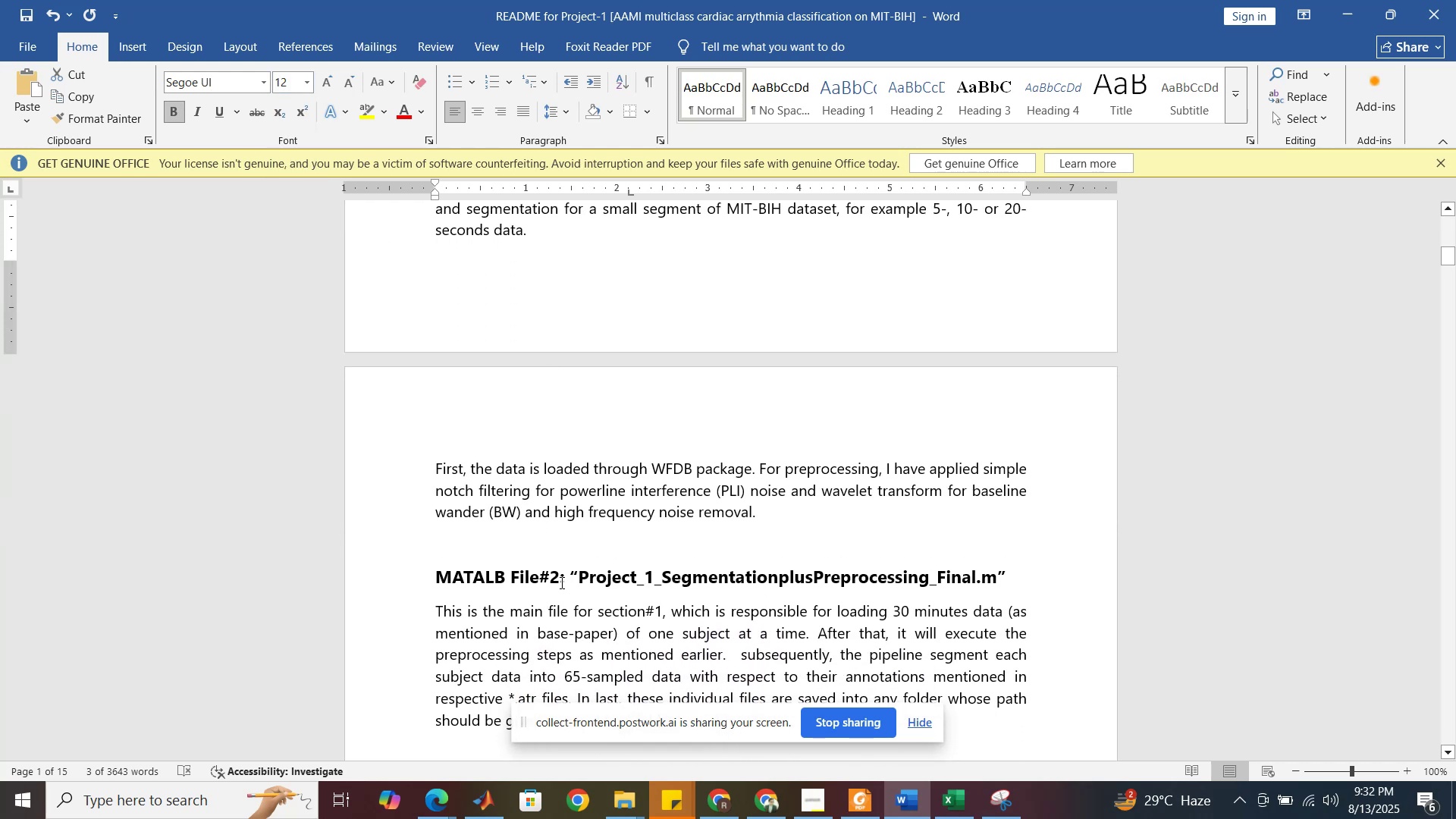 
double_click([560, 582])
 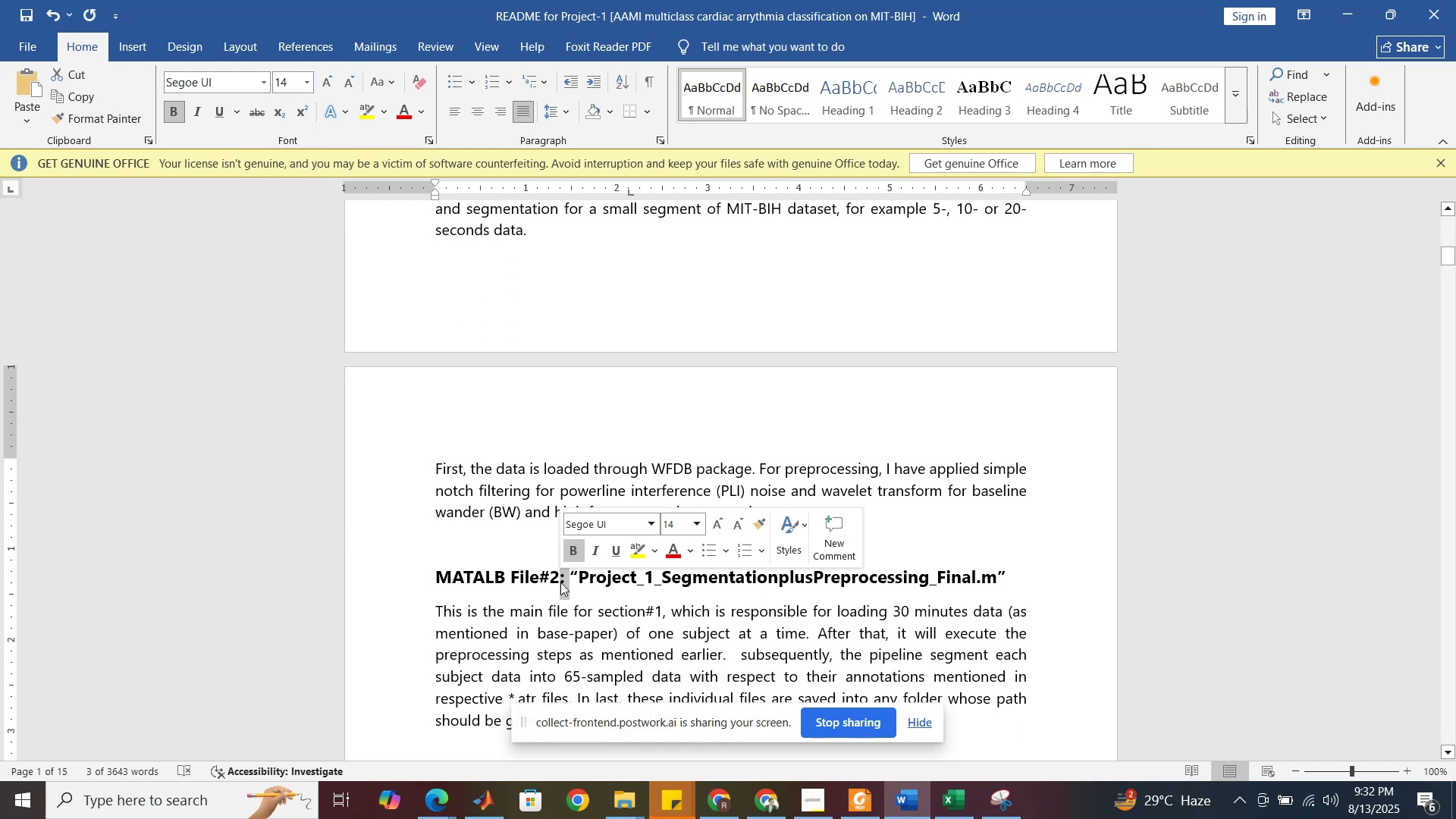 
triple_click([560, 582])
 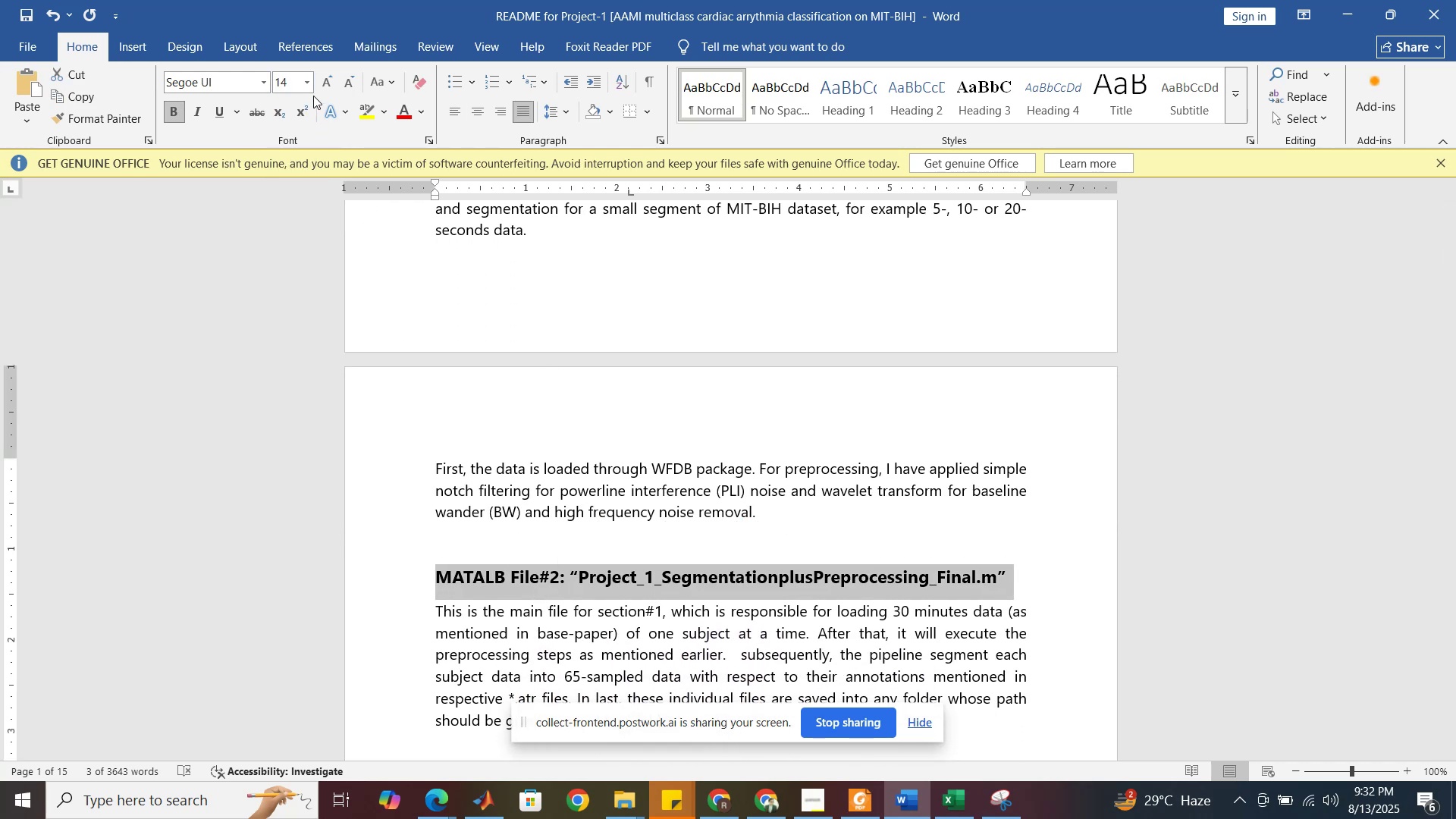 
left_click([304, 80])
 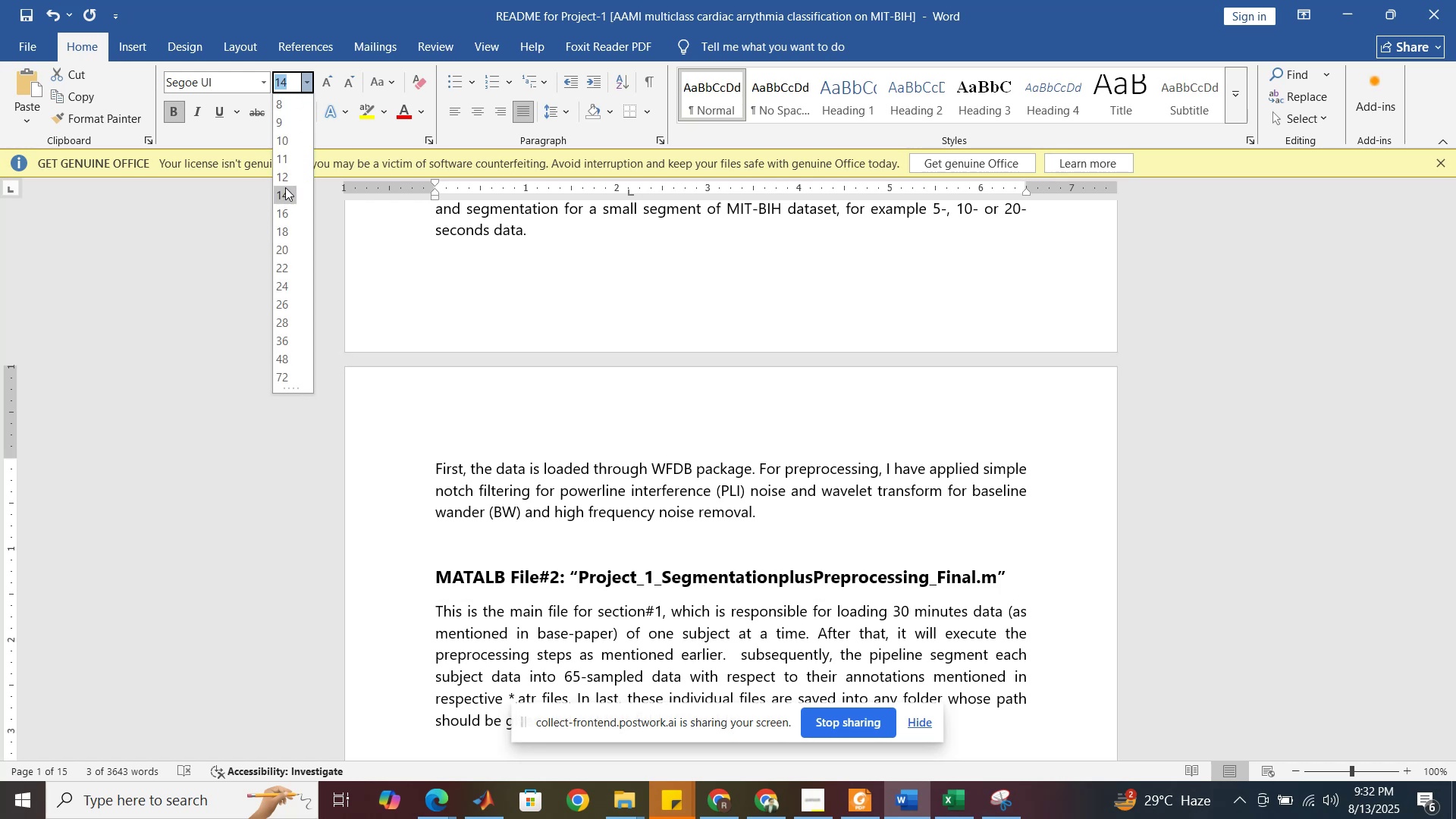 
left_click([287, 181])
 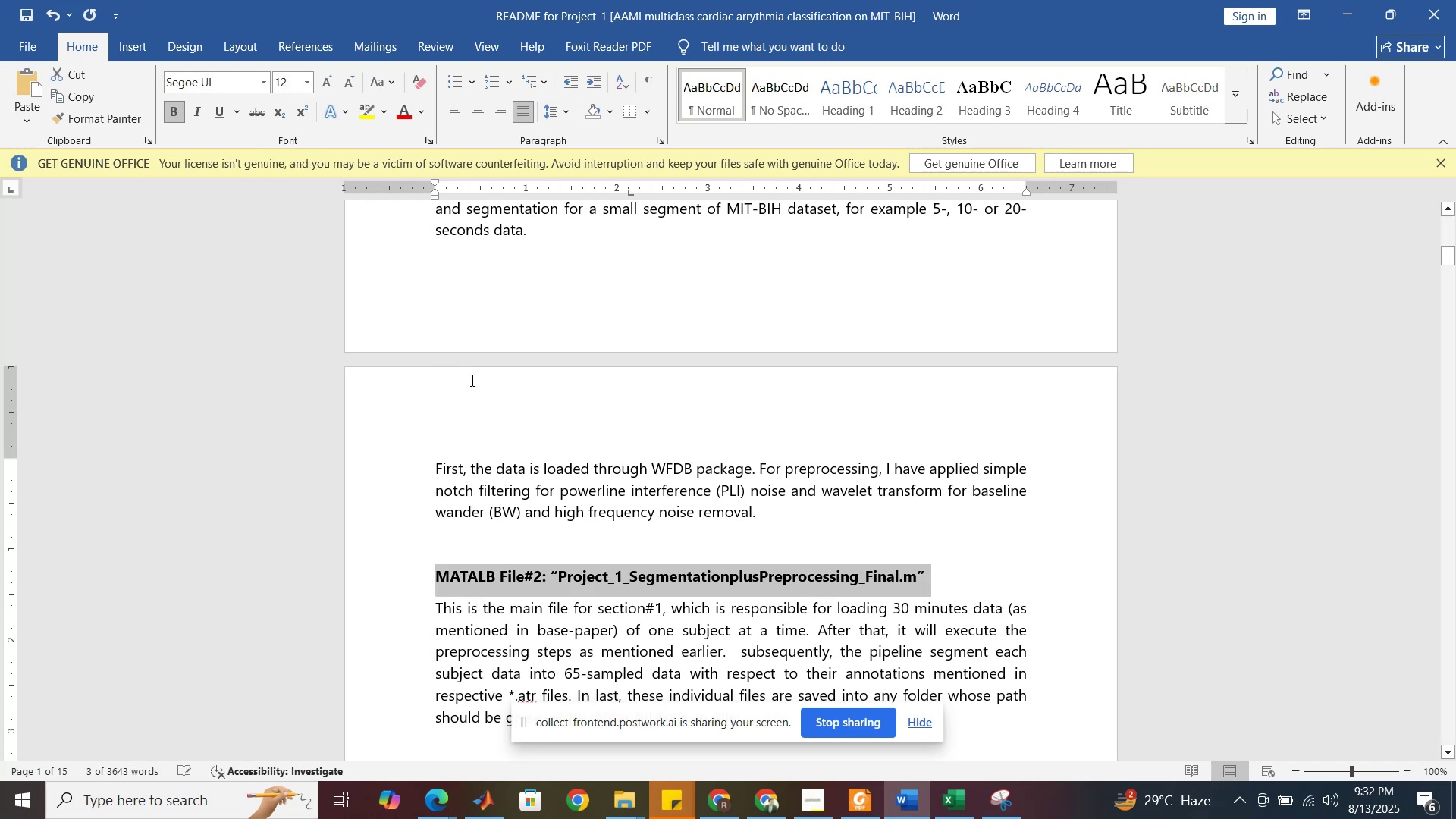 
scroll: coordinate [507, 387], scroll_direction: down, amount: 9.0
 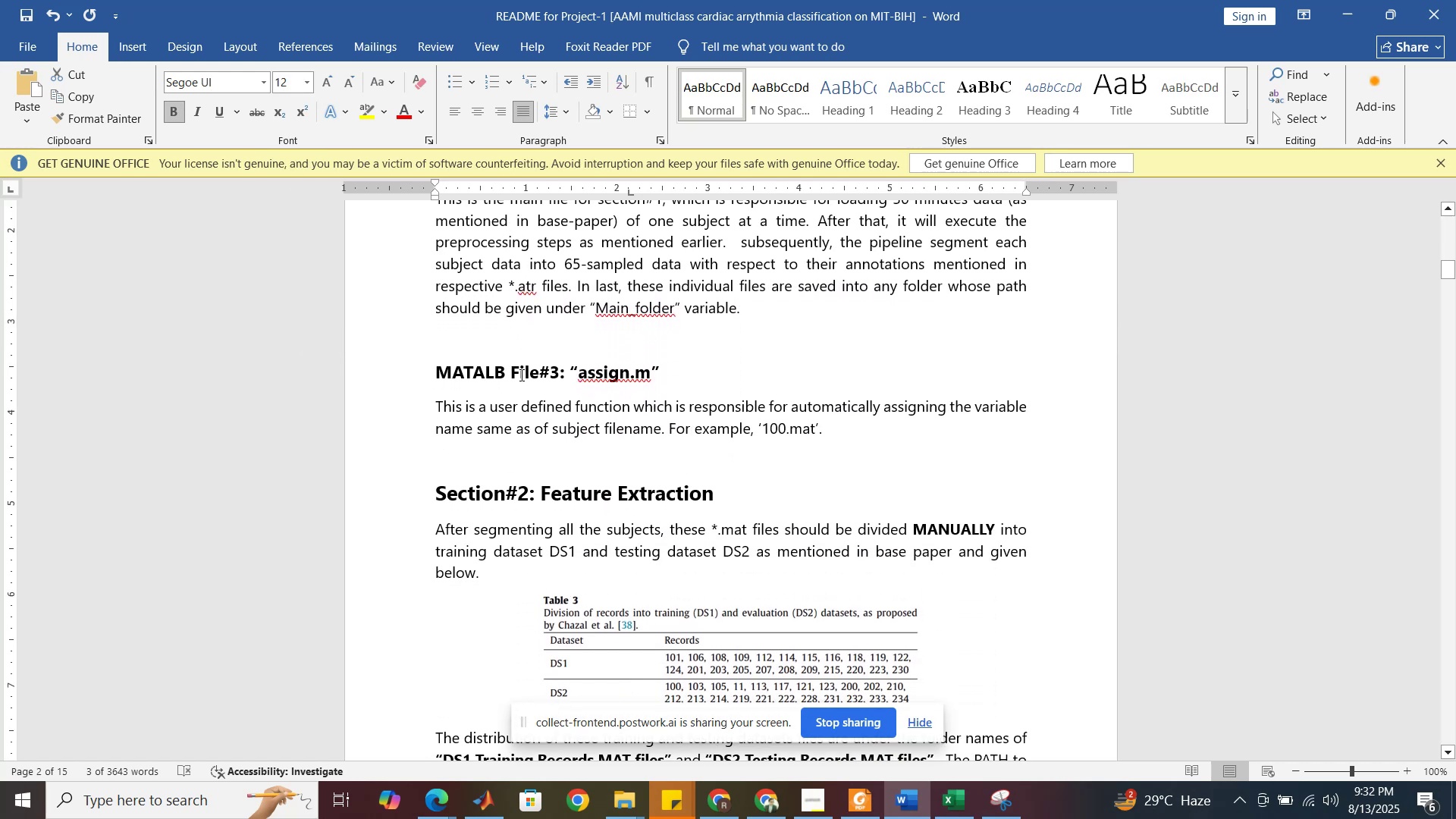 
double_click([520, 375])
 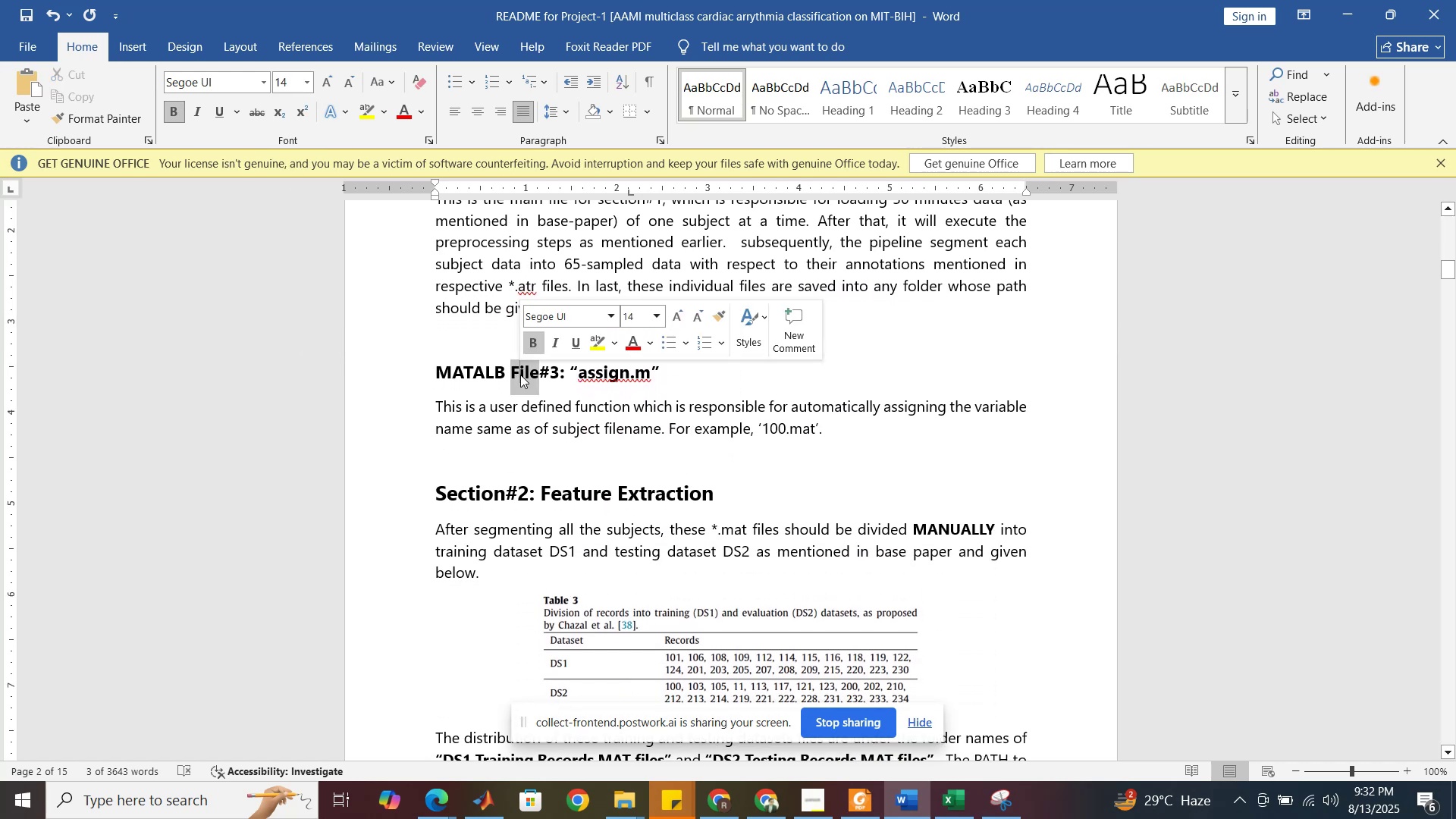 
triple_click([520, 375])
 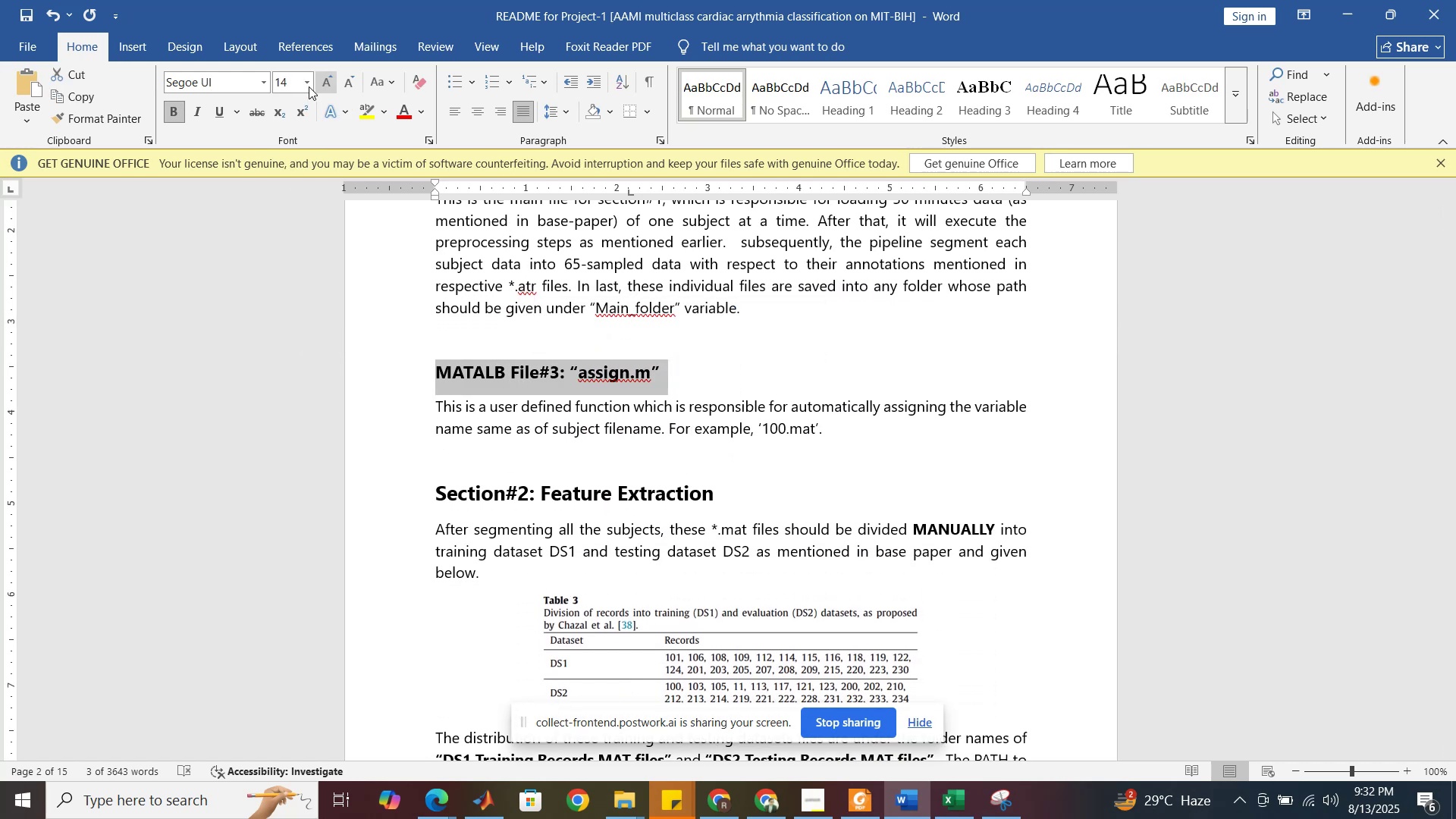 
left_click([307, 86])
 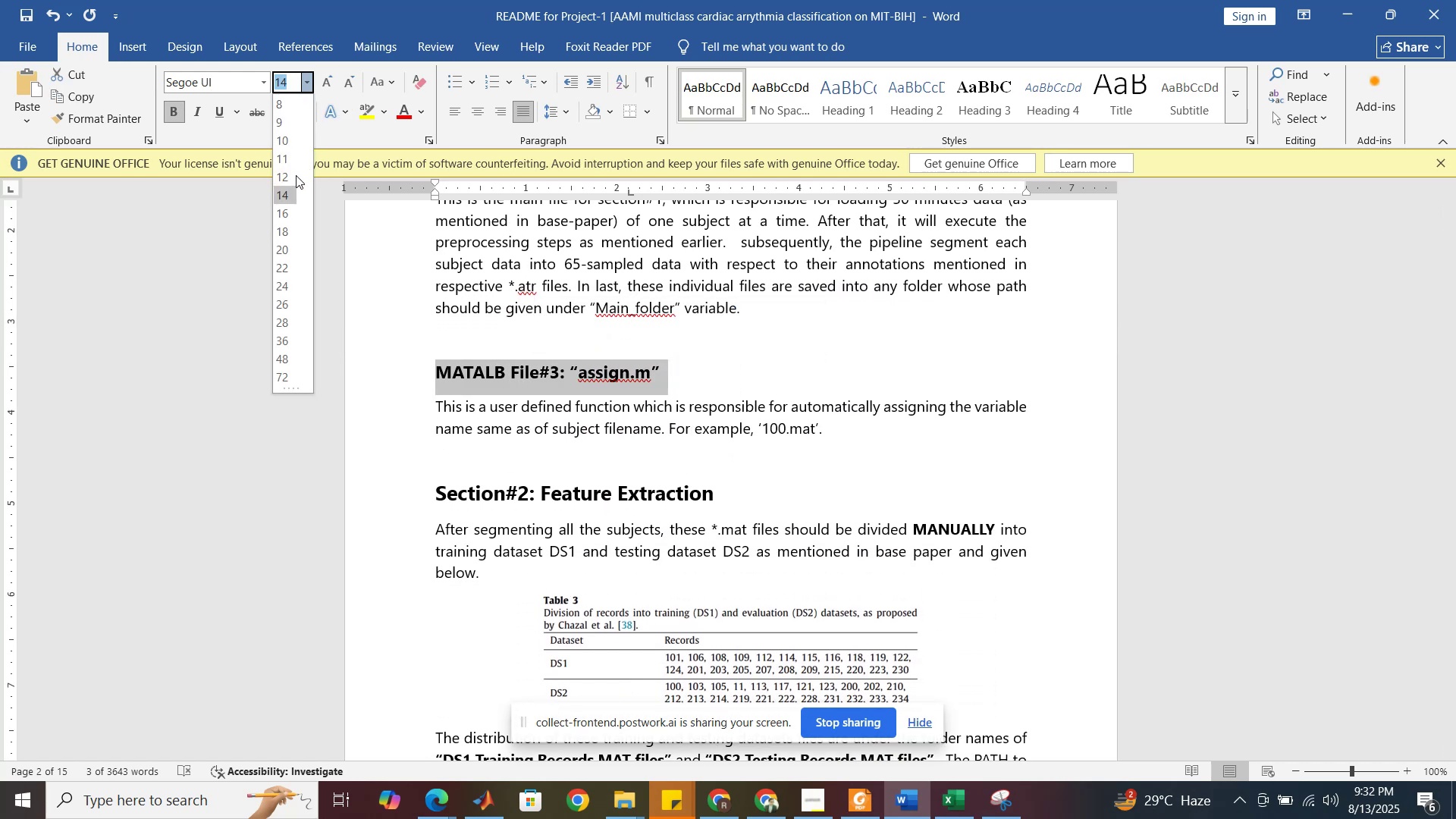 
left_click([290, 175])
 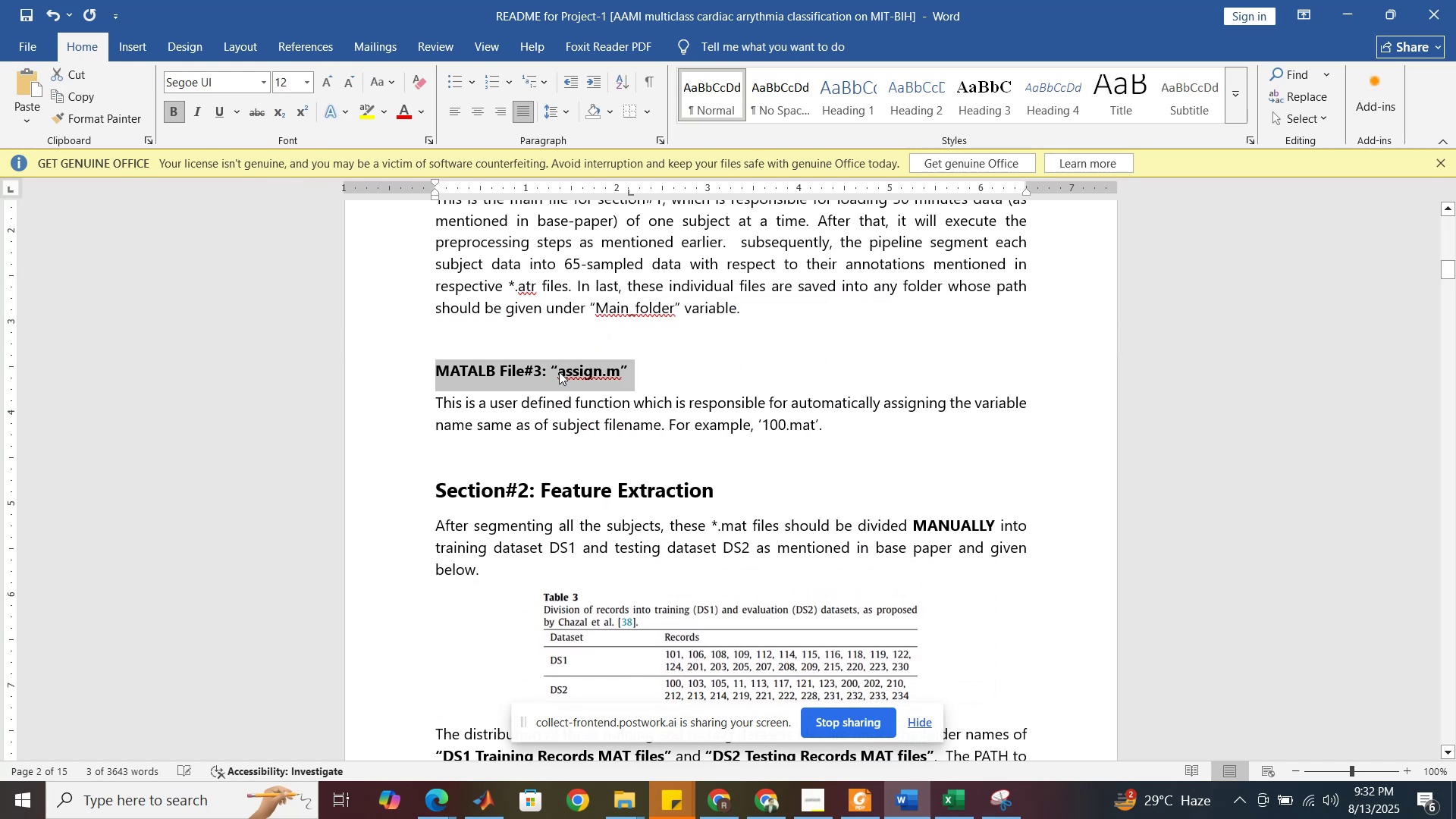 
left_click([559, 372])
 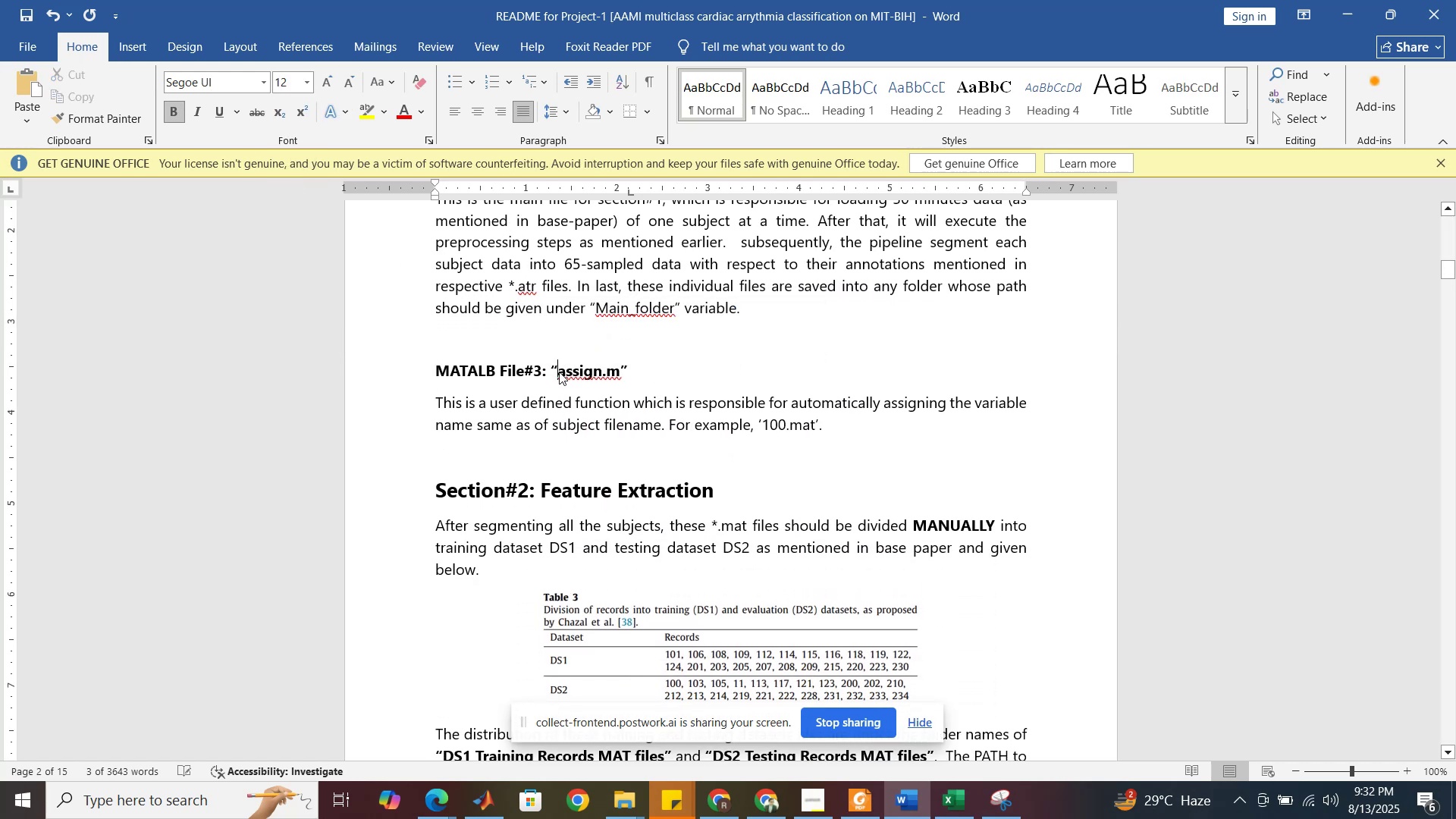 
key(Control+S)
 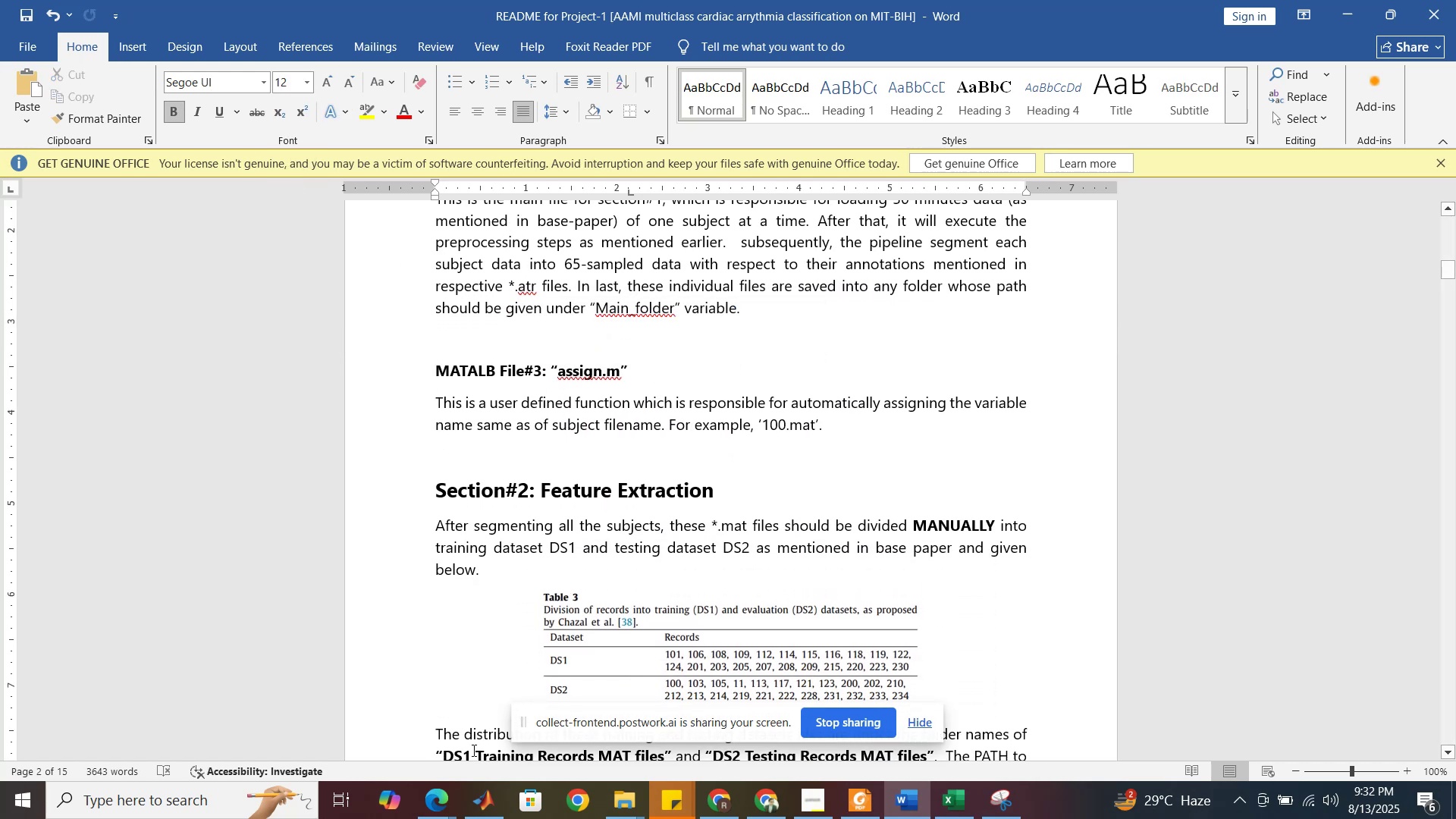 
left_click([432, 808])
 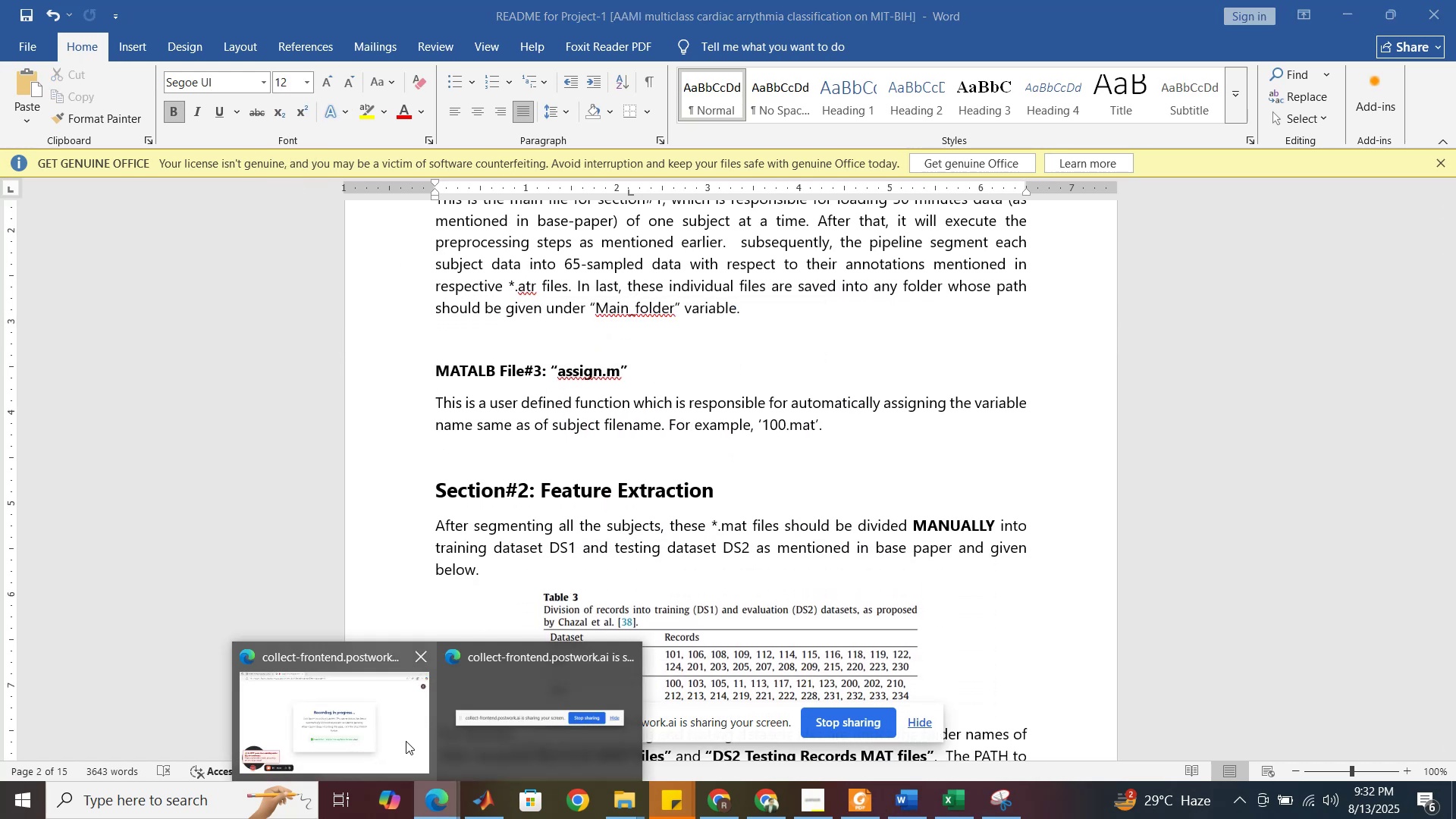 
left_click([406, 741])
 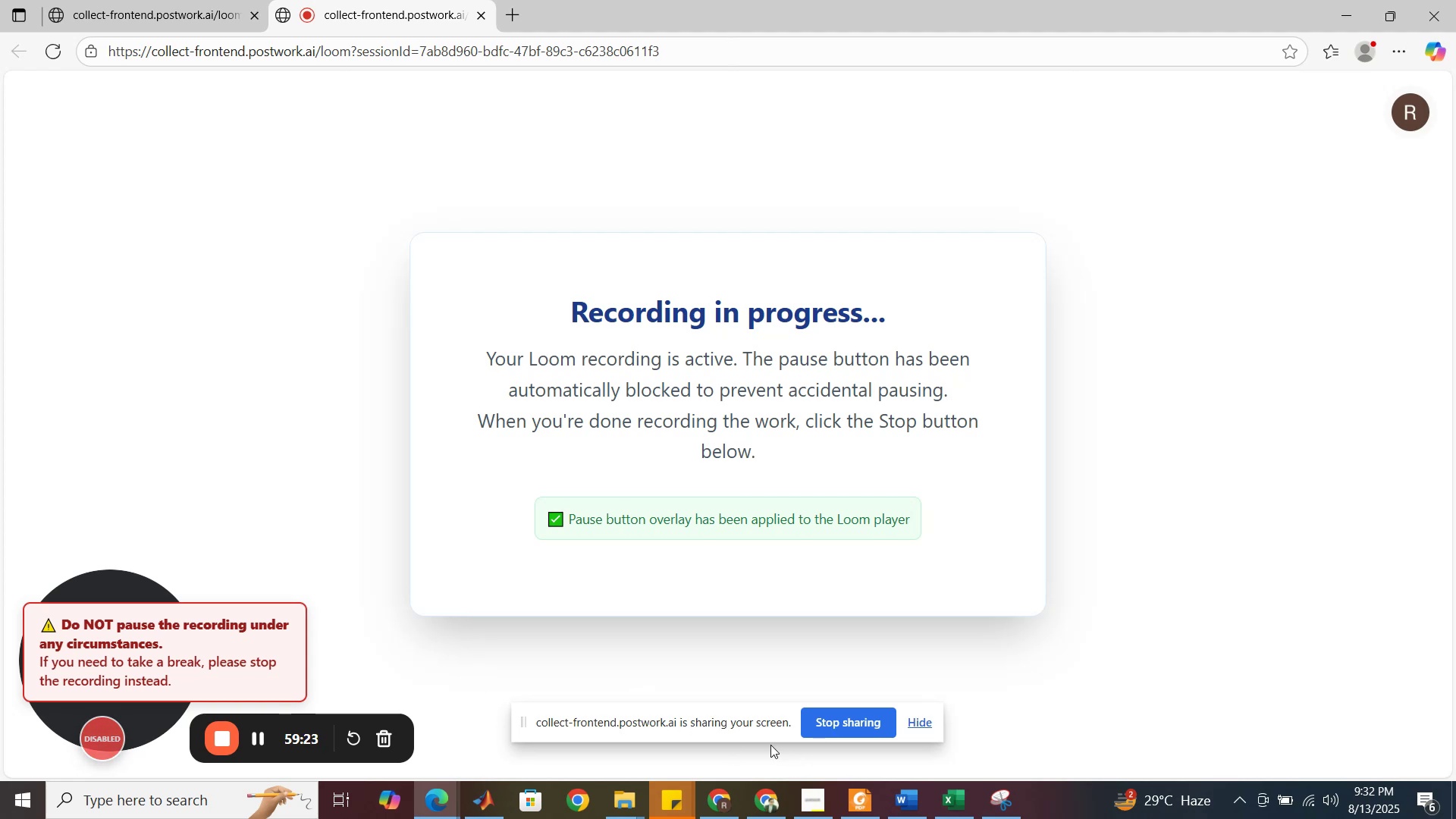 
wait(5.73)
 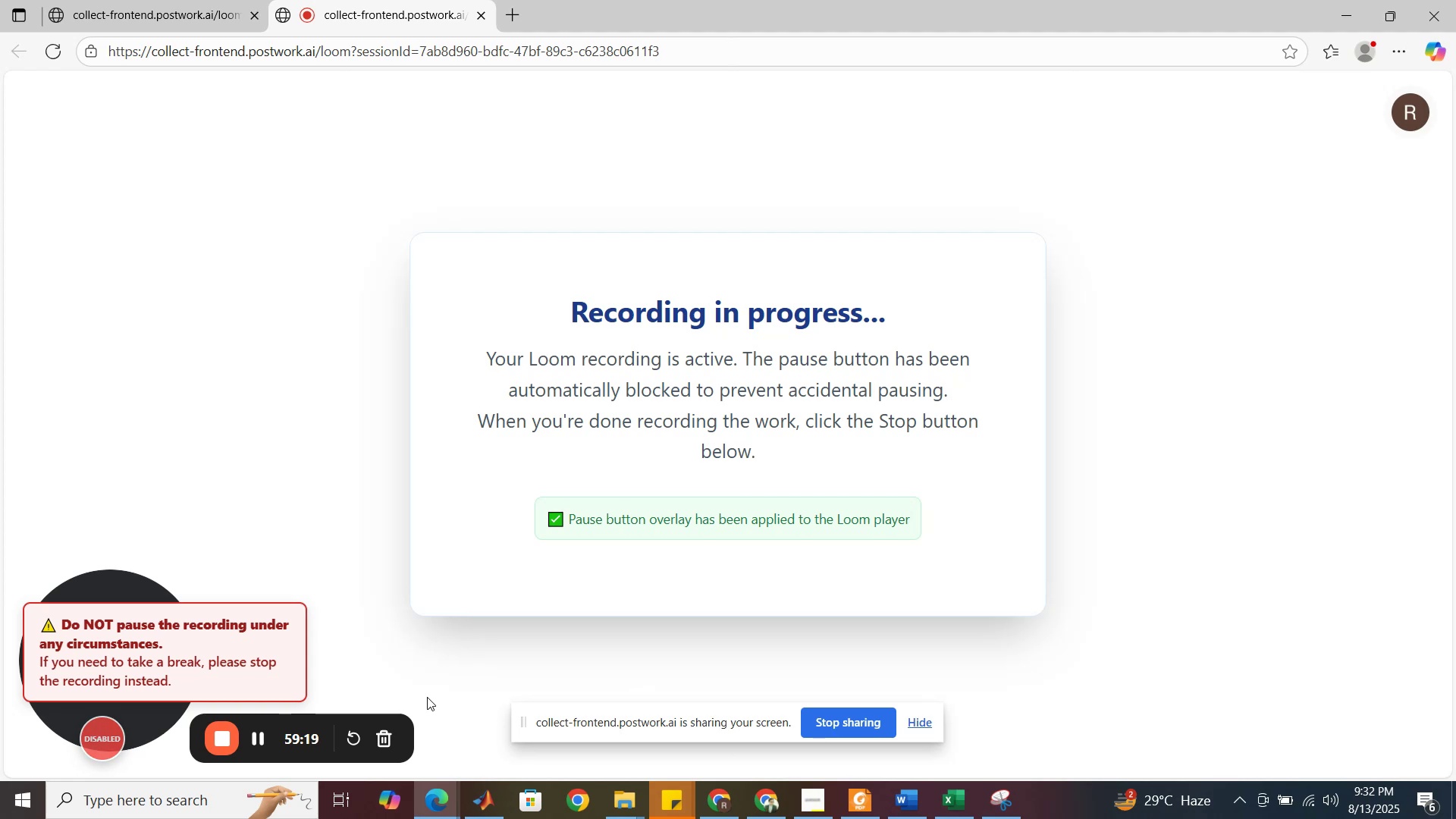 
left_click([1012, 665])
 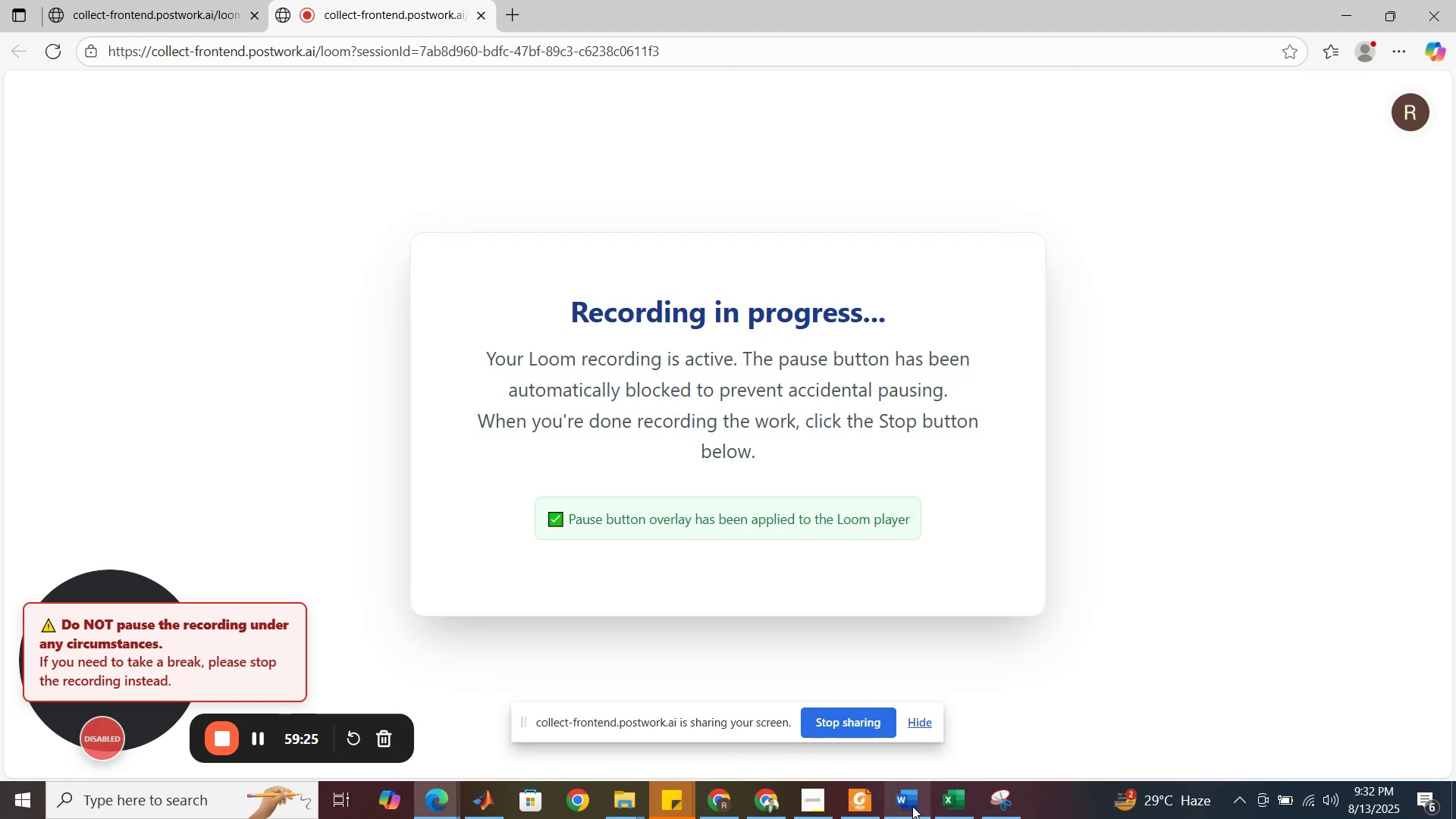 
left_click([912, 806])
 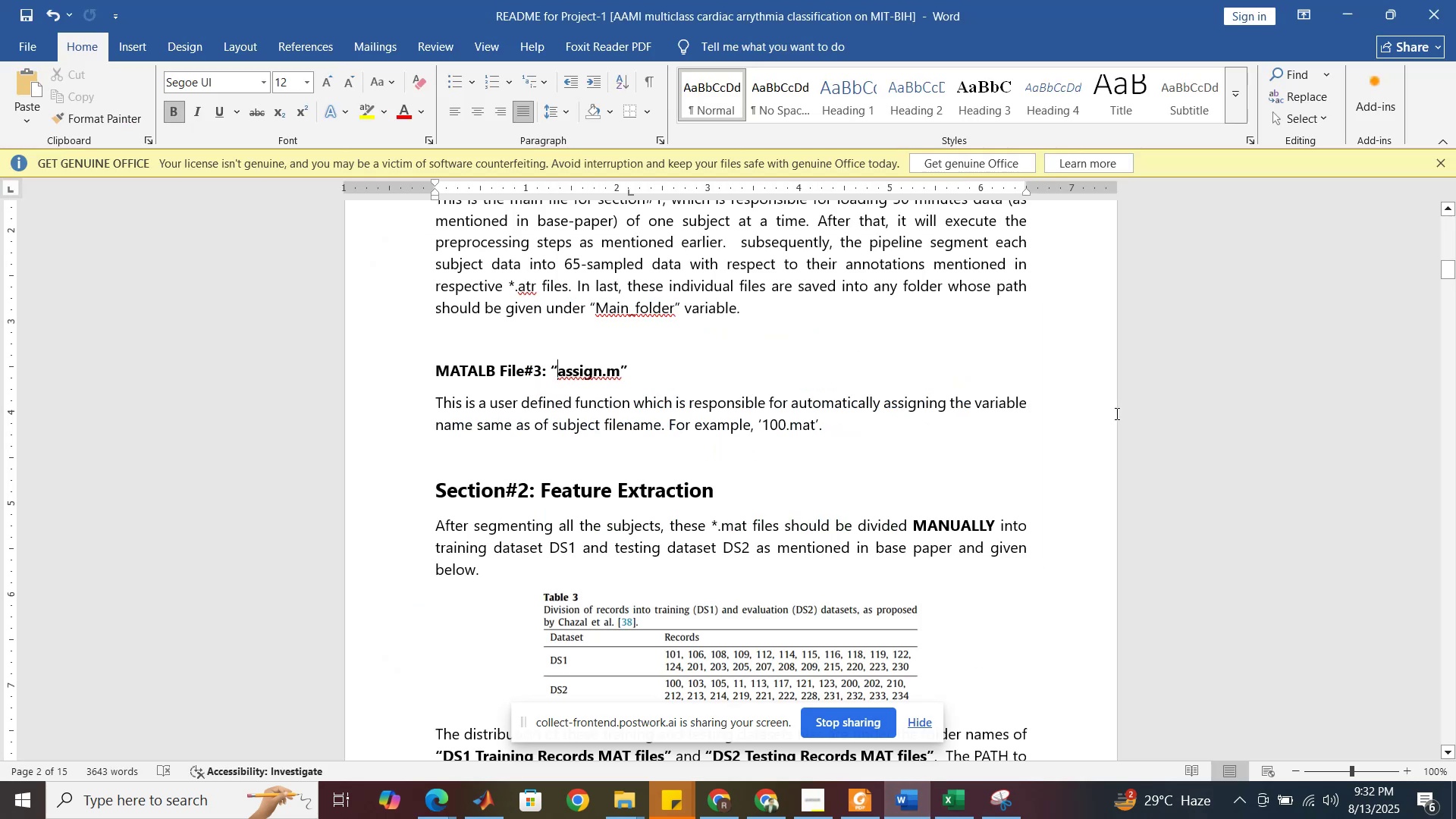 
left_click([1084, 426])
 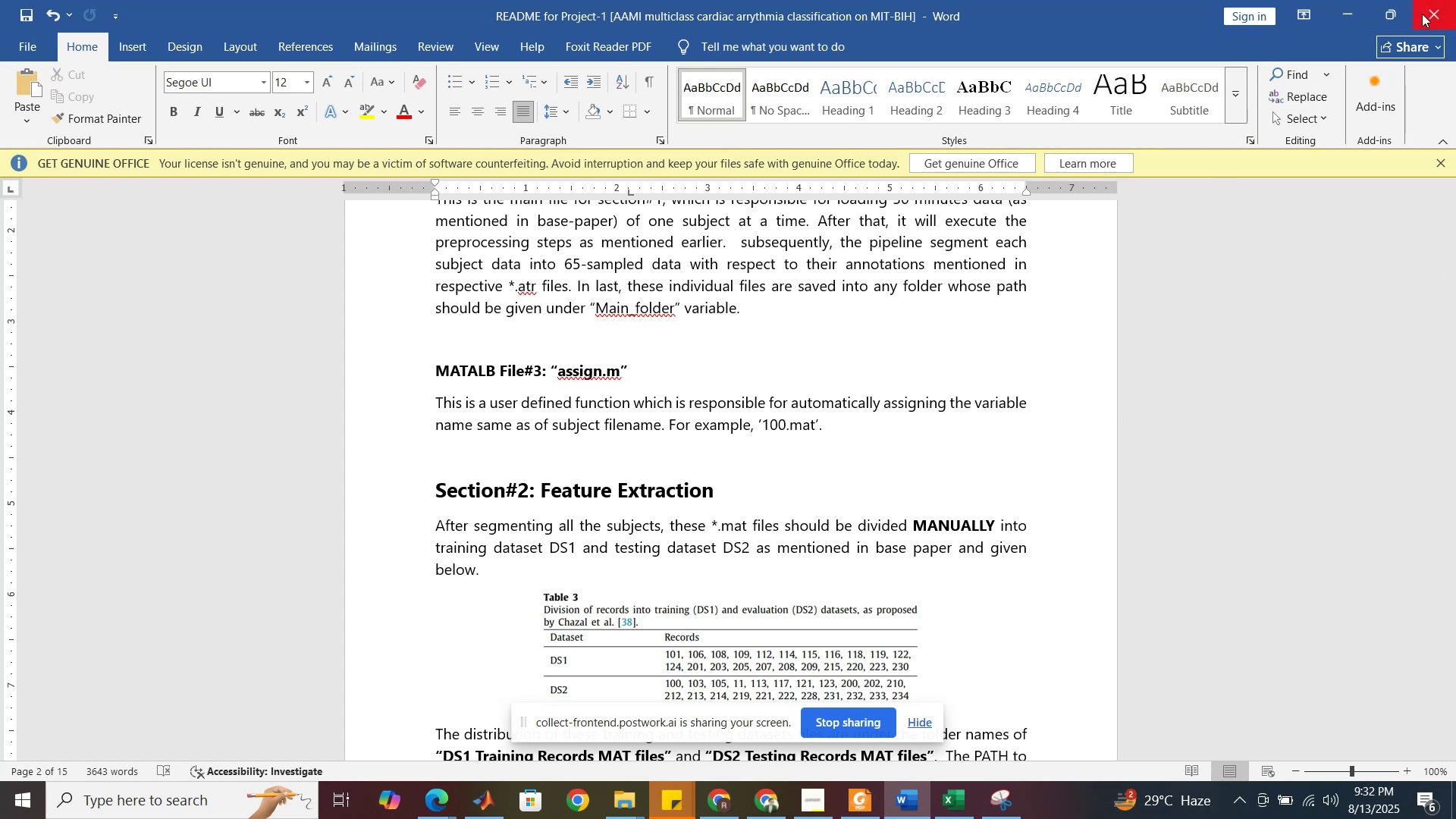 
left_click([1422, 14])
 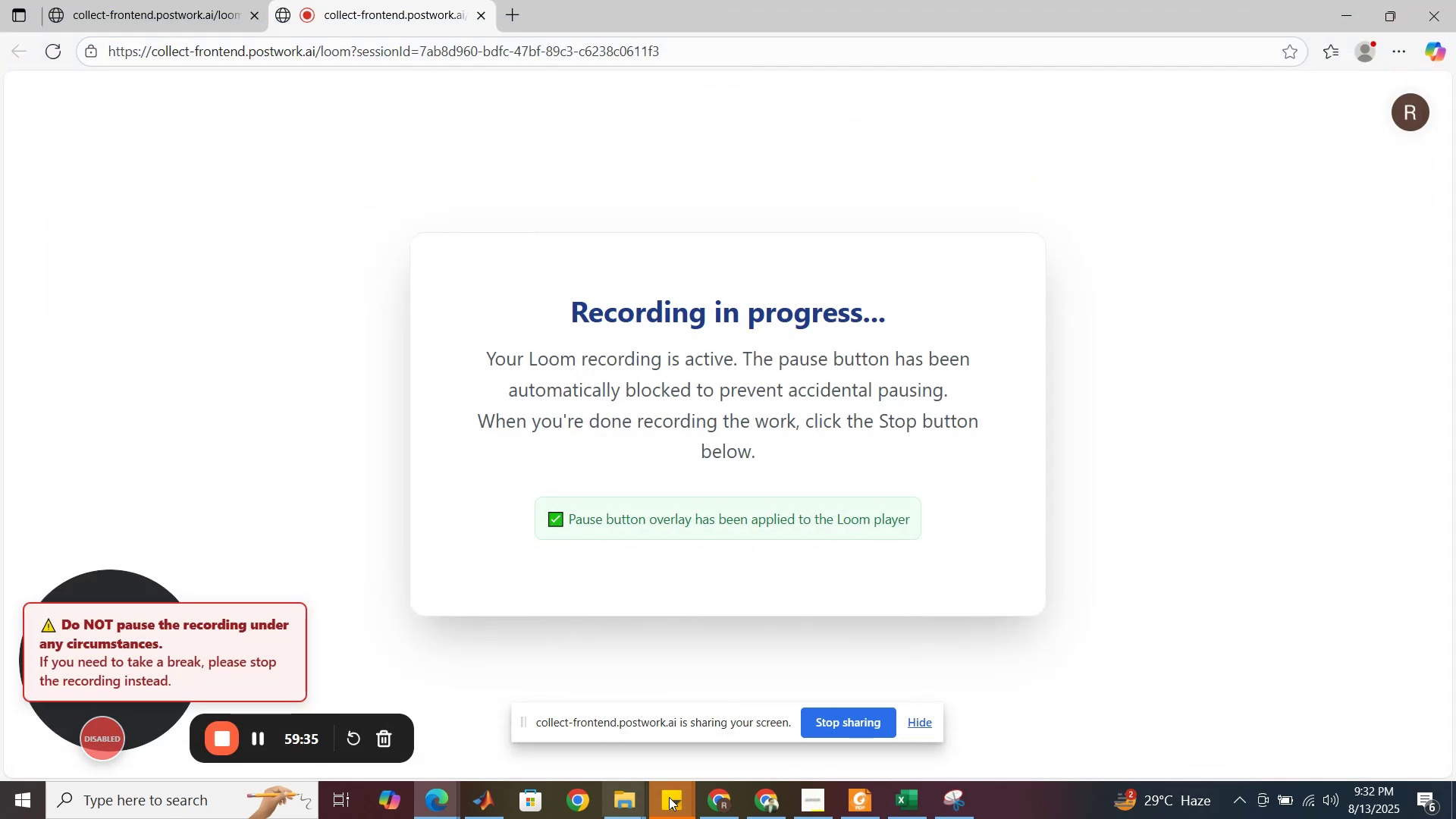 
left_click([487, 805])
 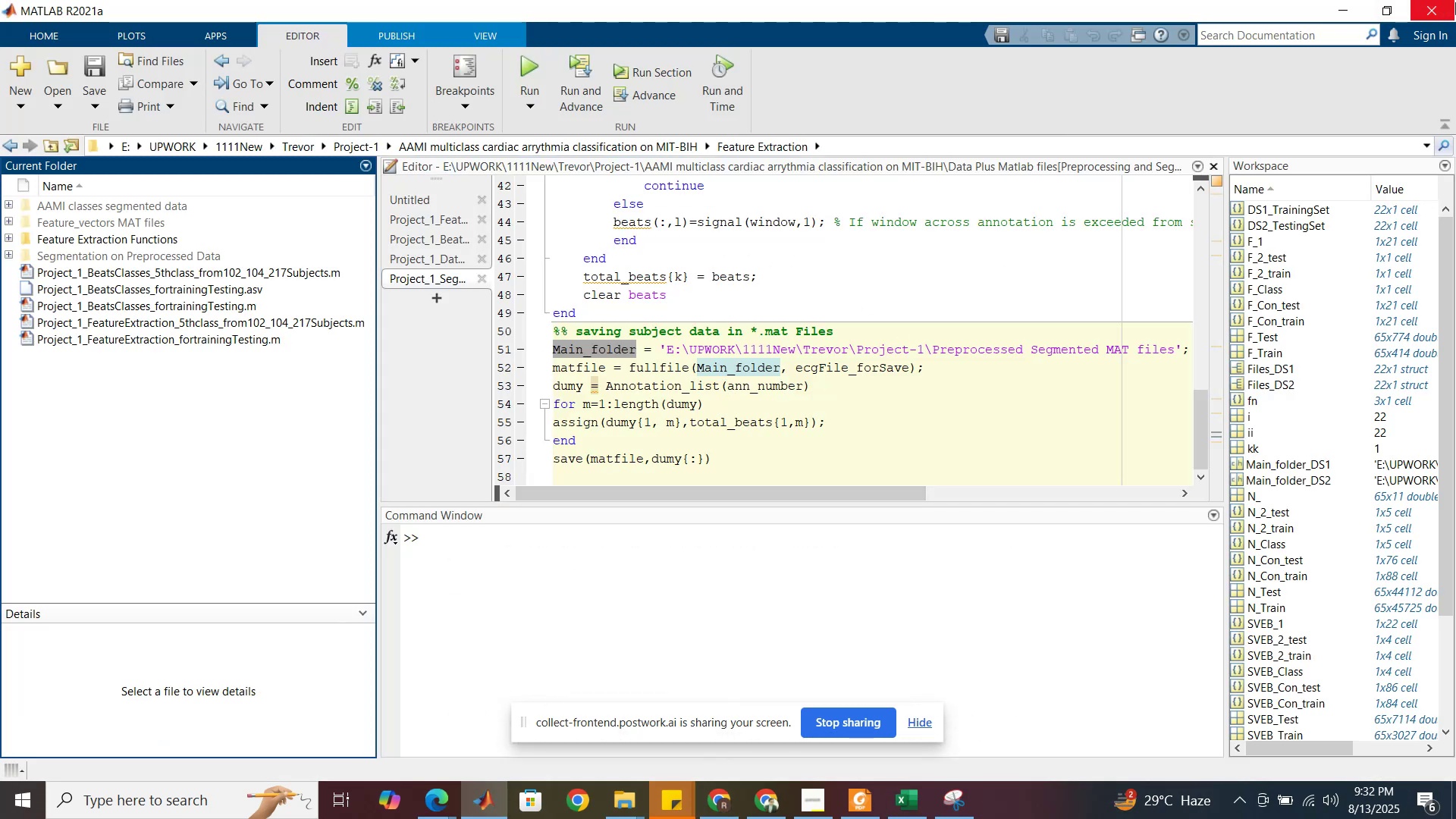 
left_click([1455, 2])
 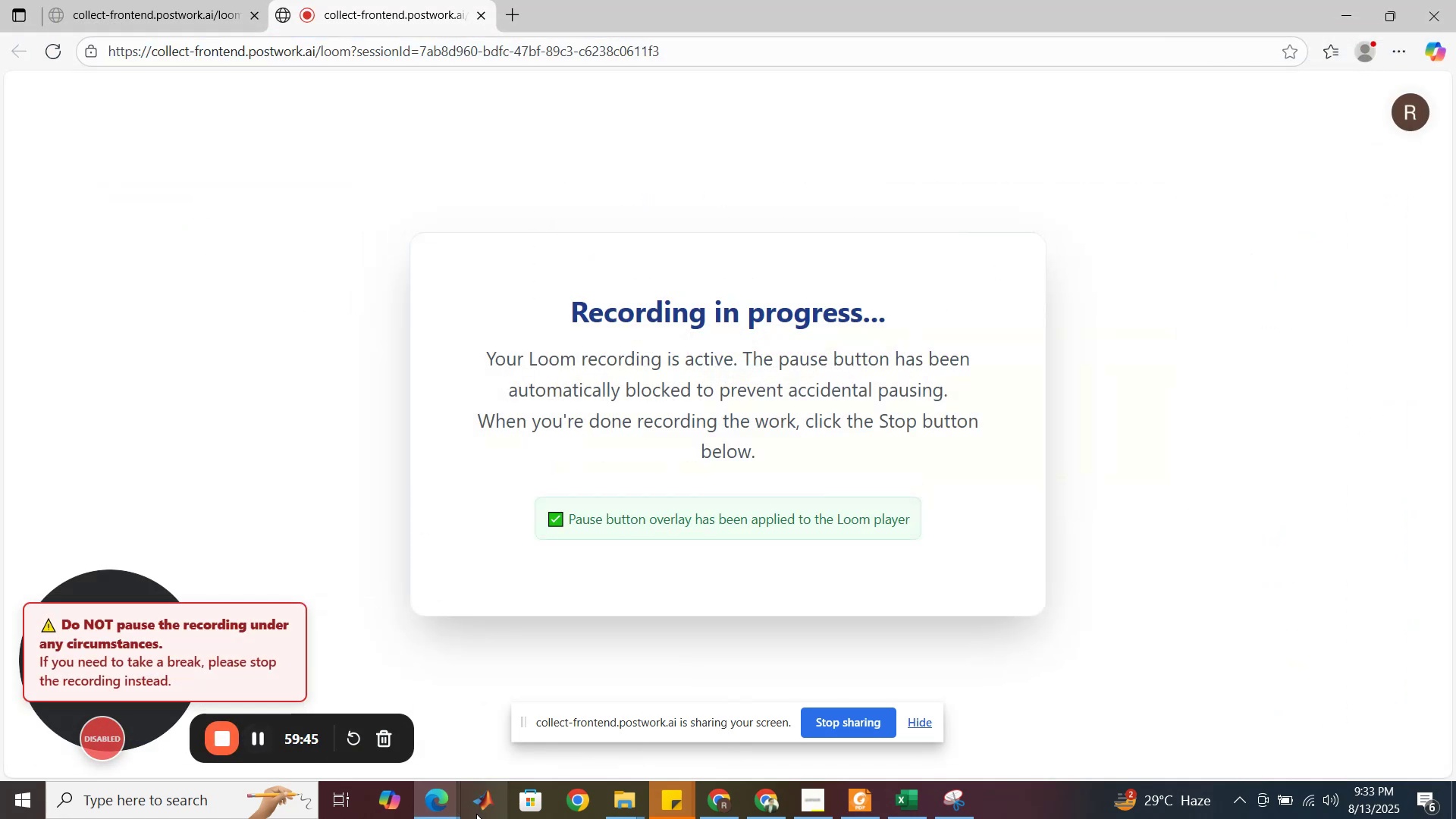 
wait(7.48)
 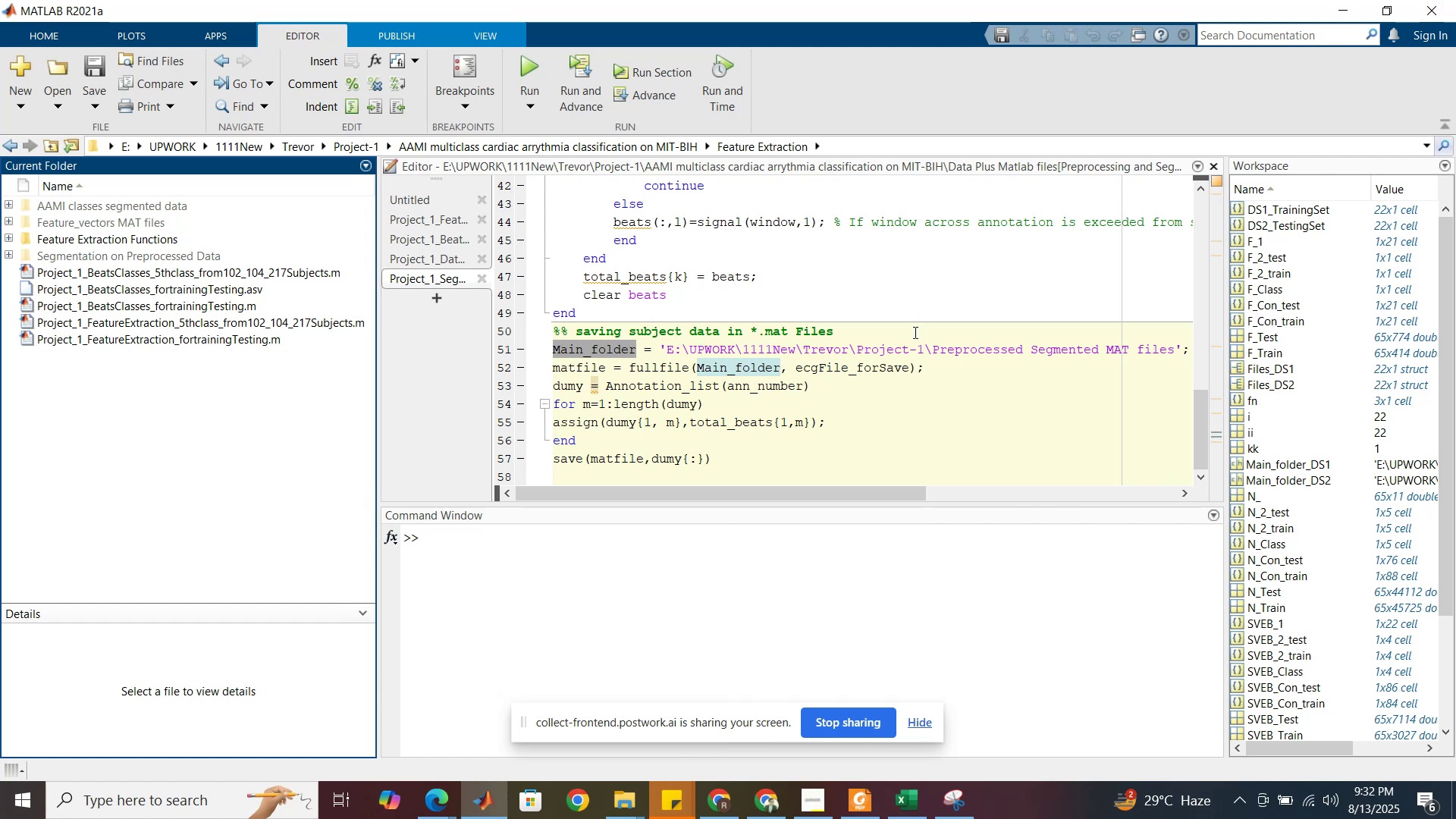 
mouse_move([698, 806])
 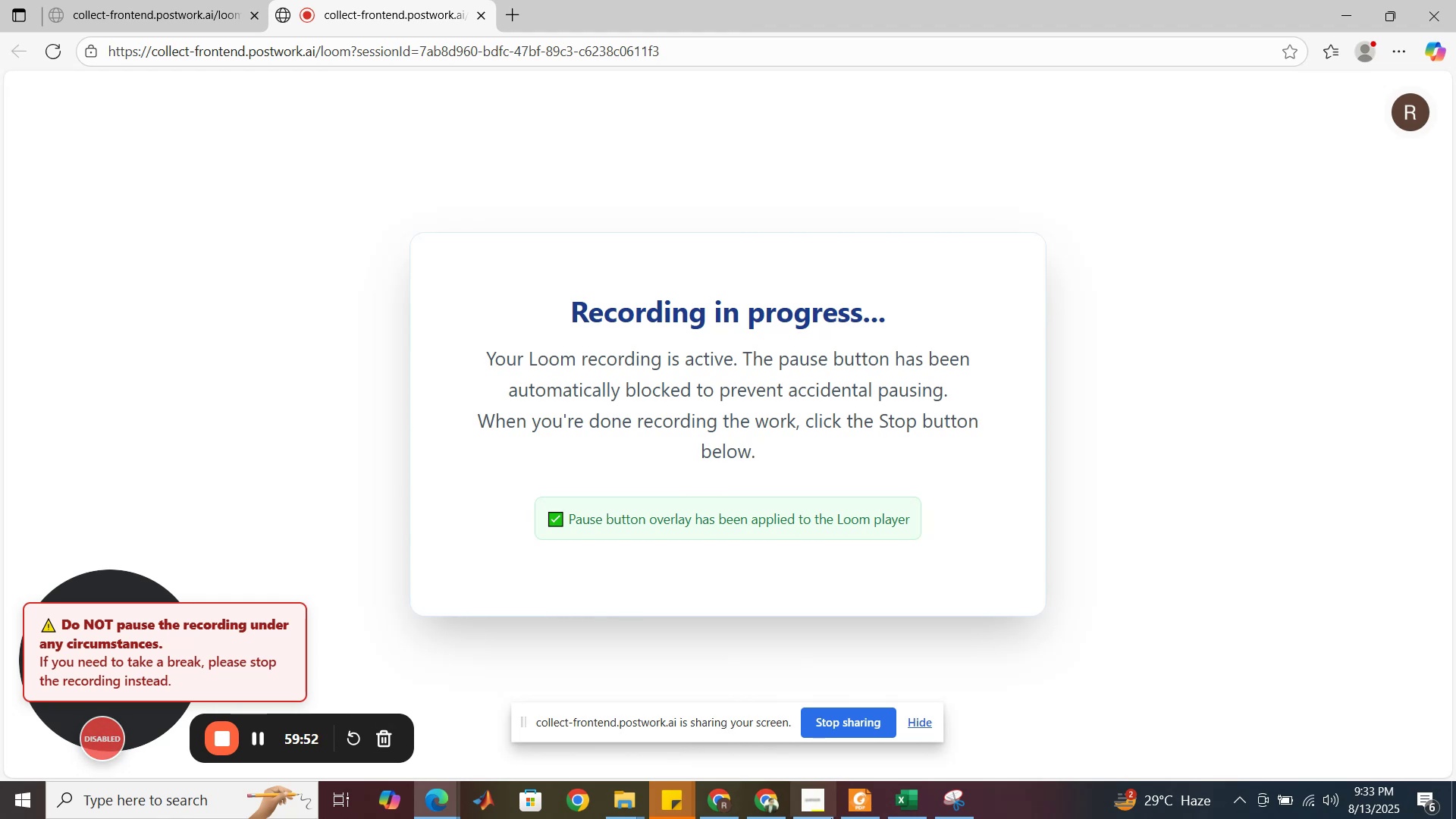 
wait(5.15)
 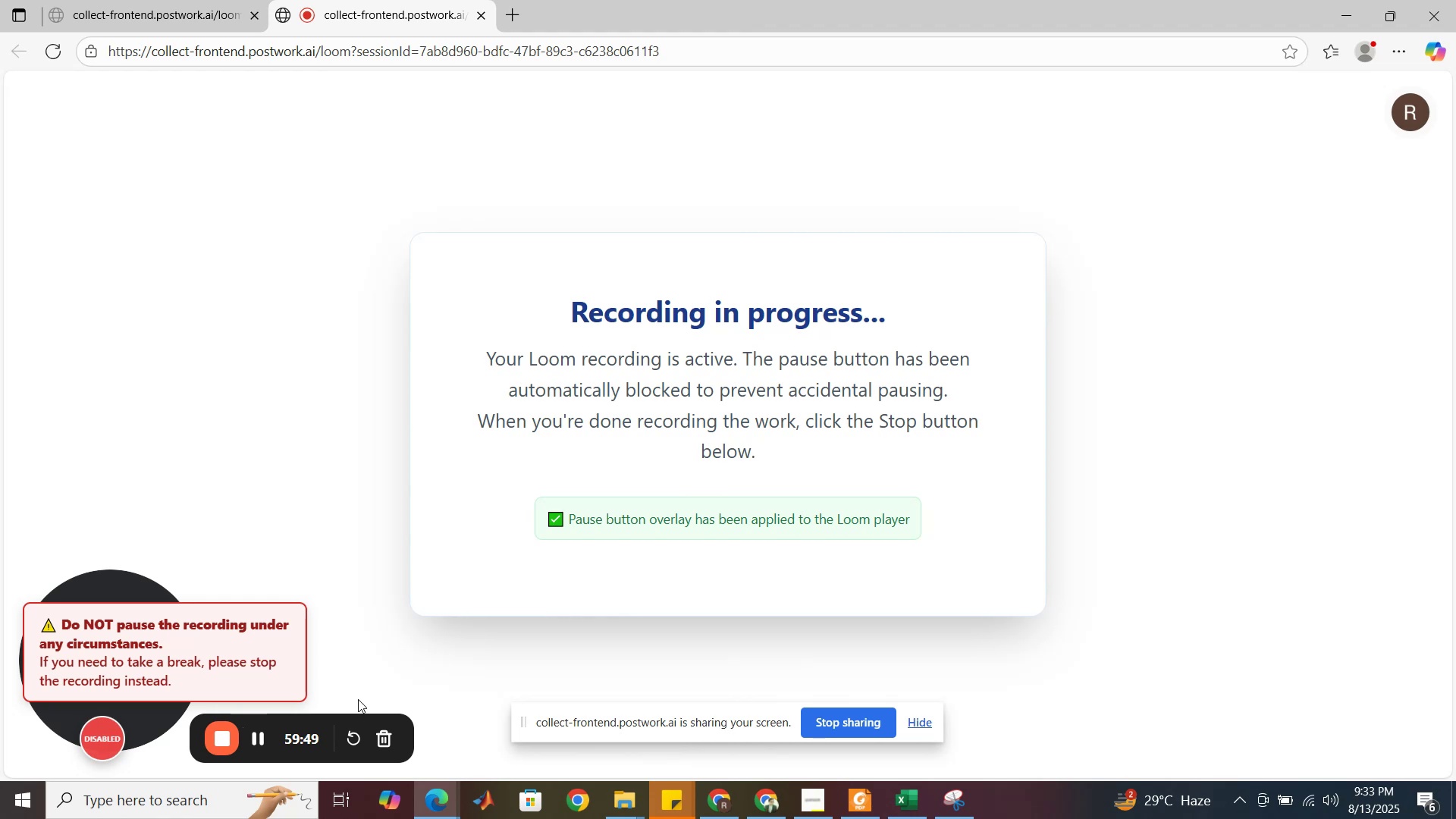 
left_click([959, 811])
 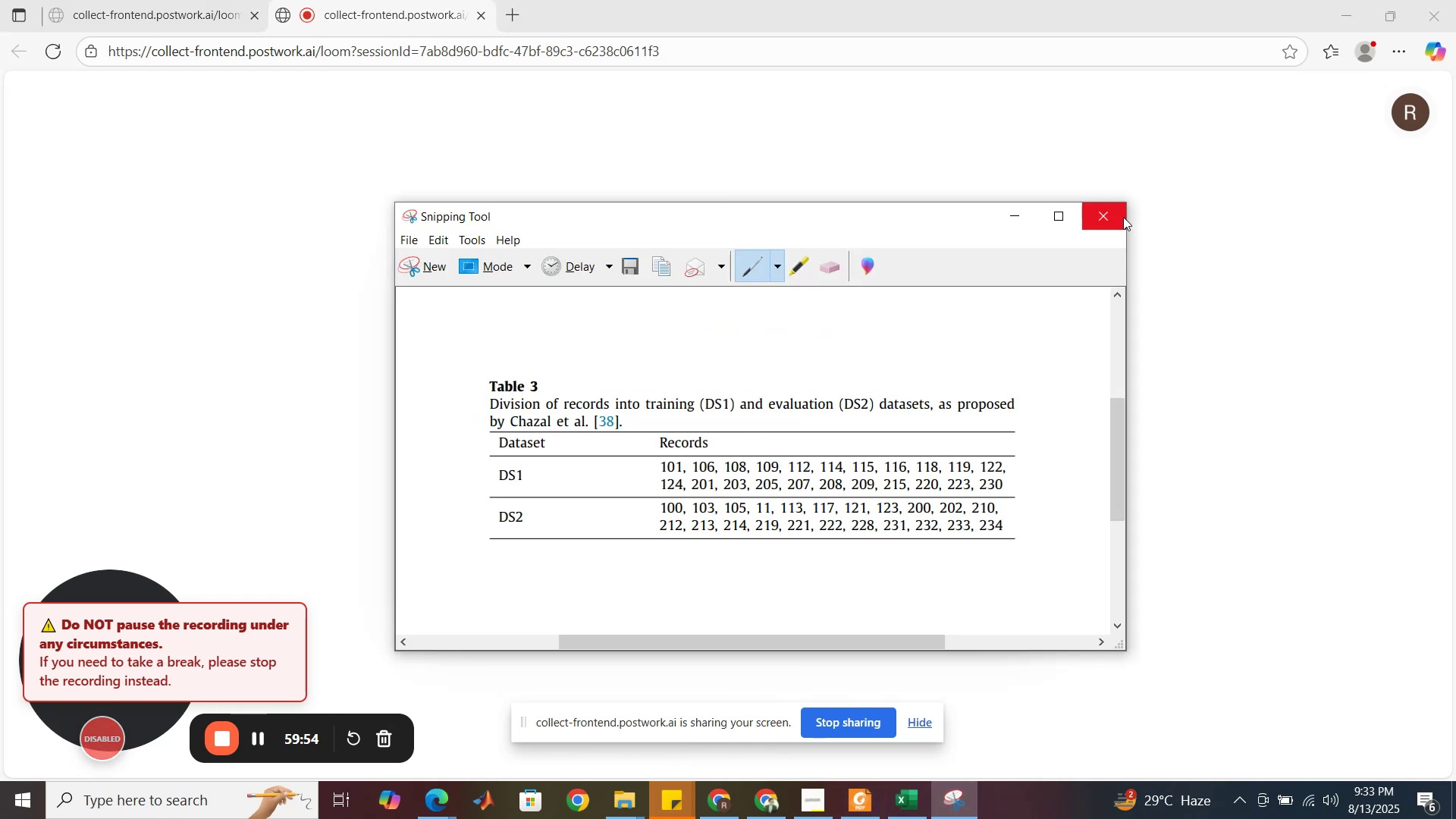 
left_click([1112, 220])
 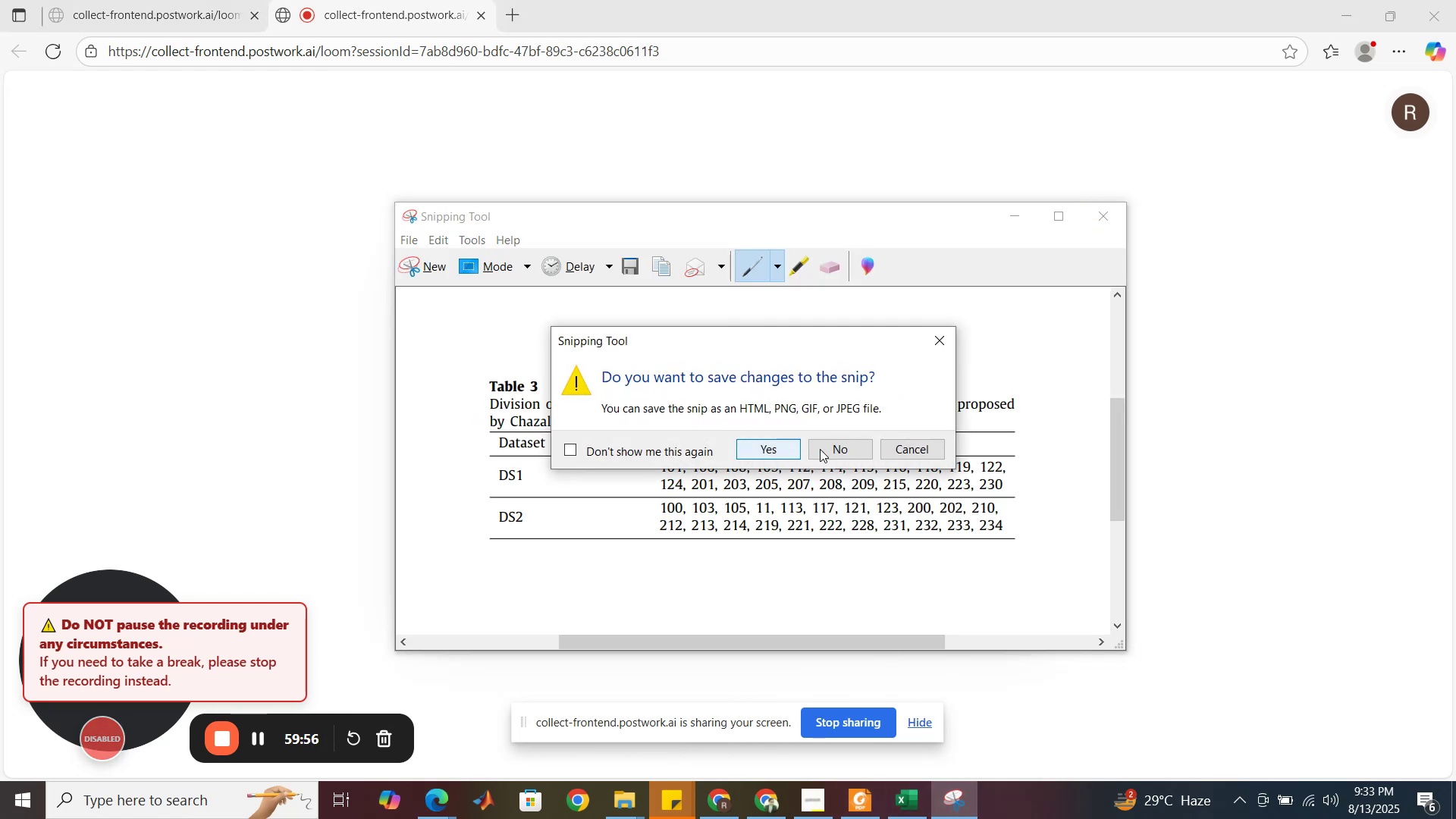 